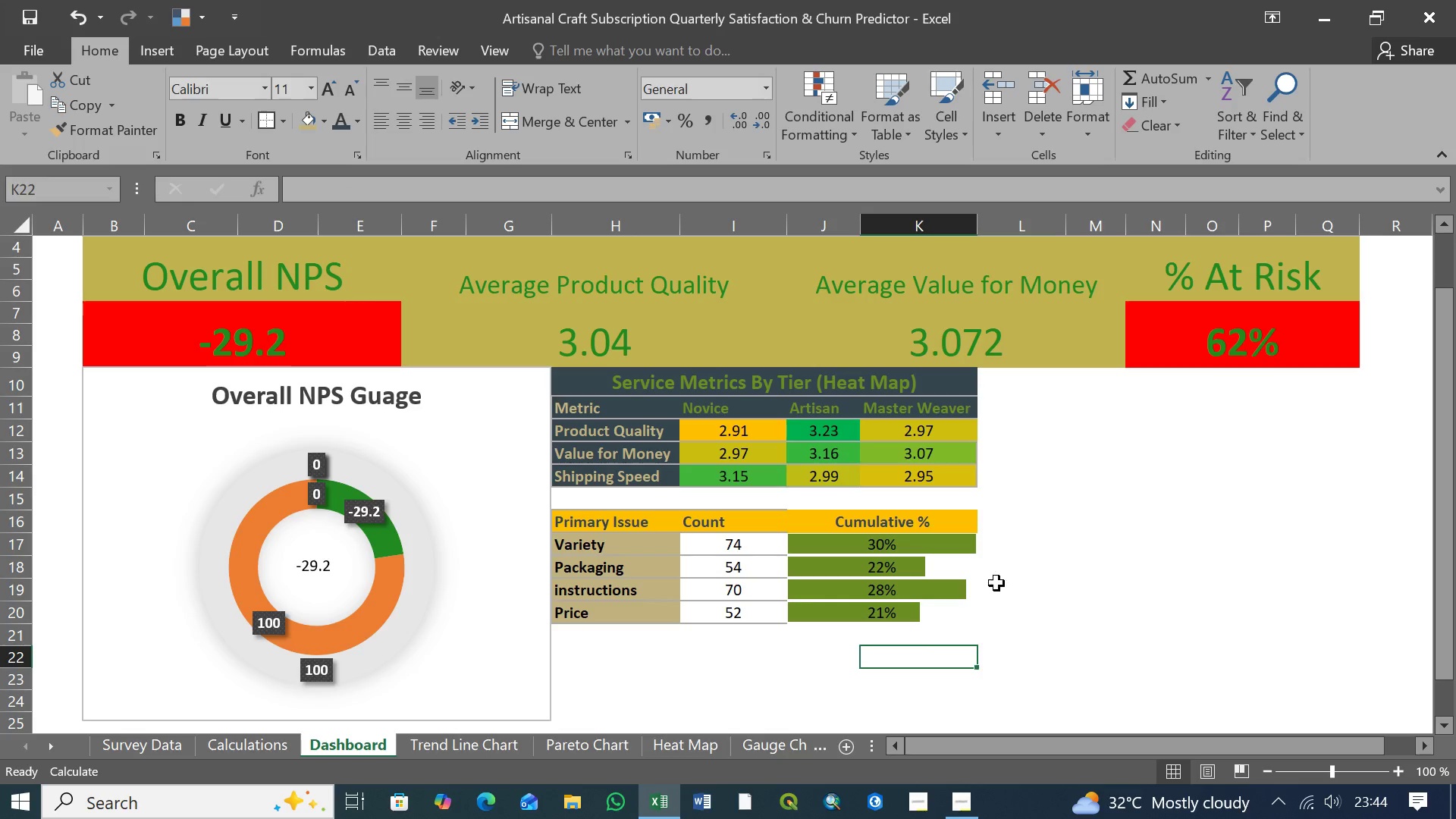 
left_click([996, 583])
 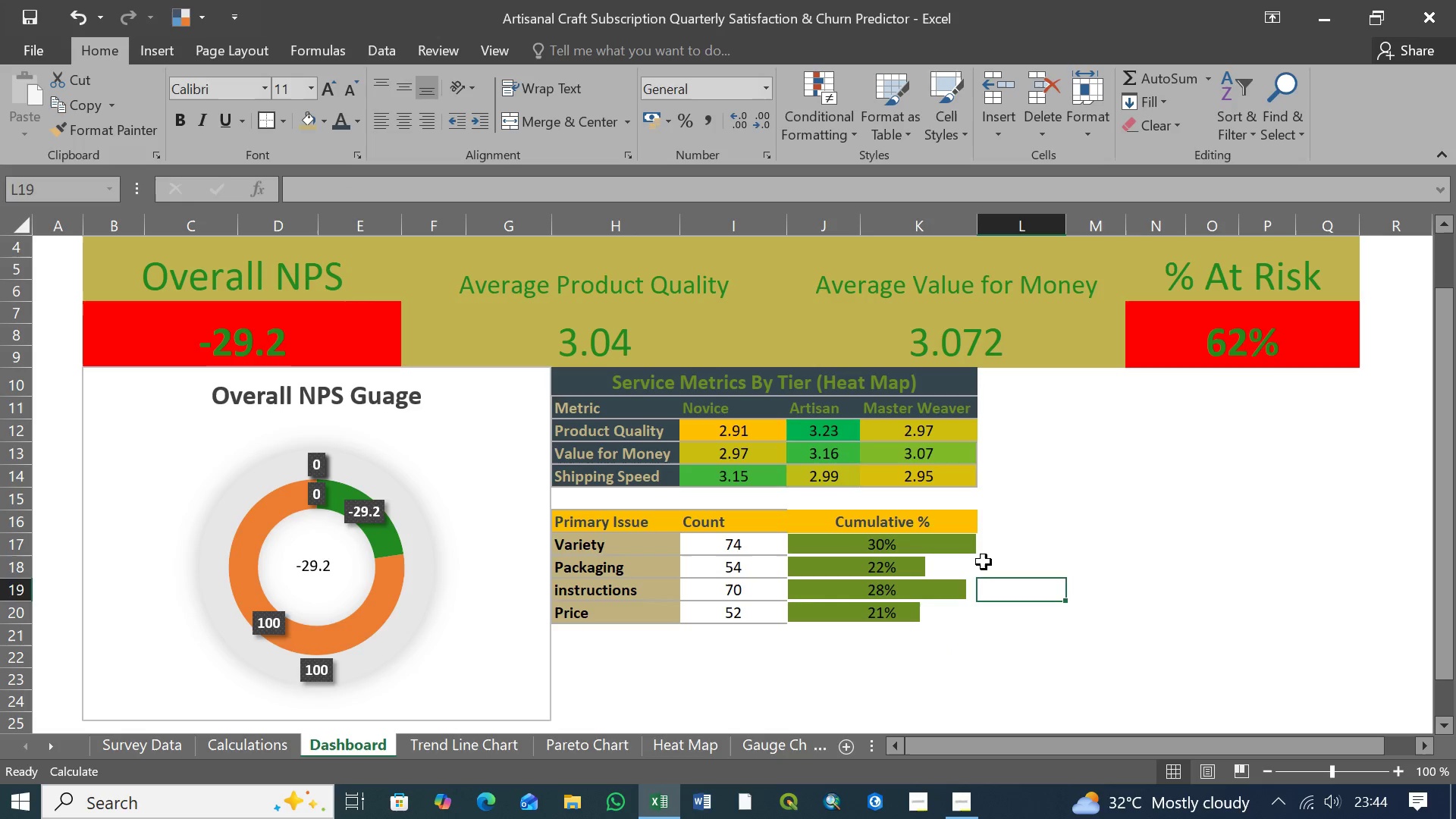 
left_click([984, 560])
 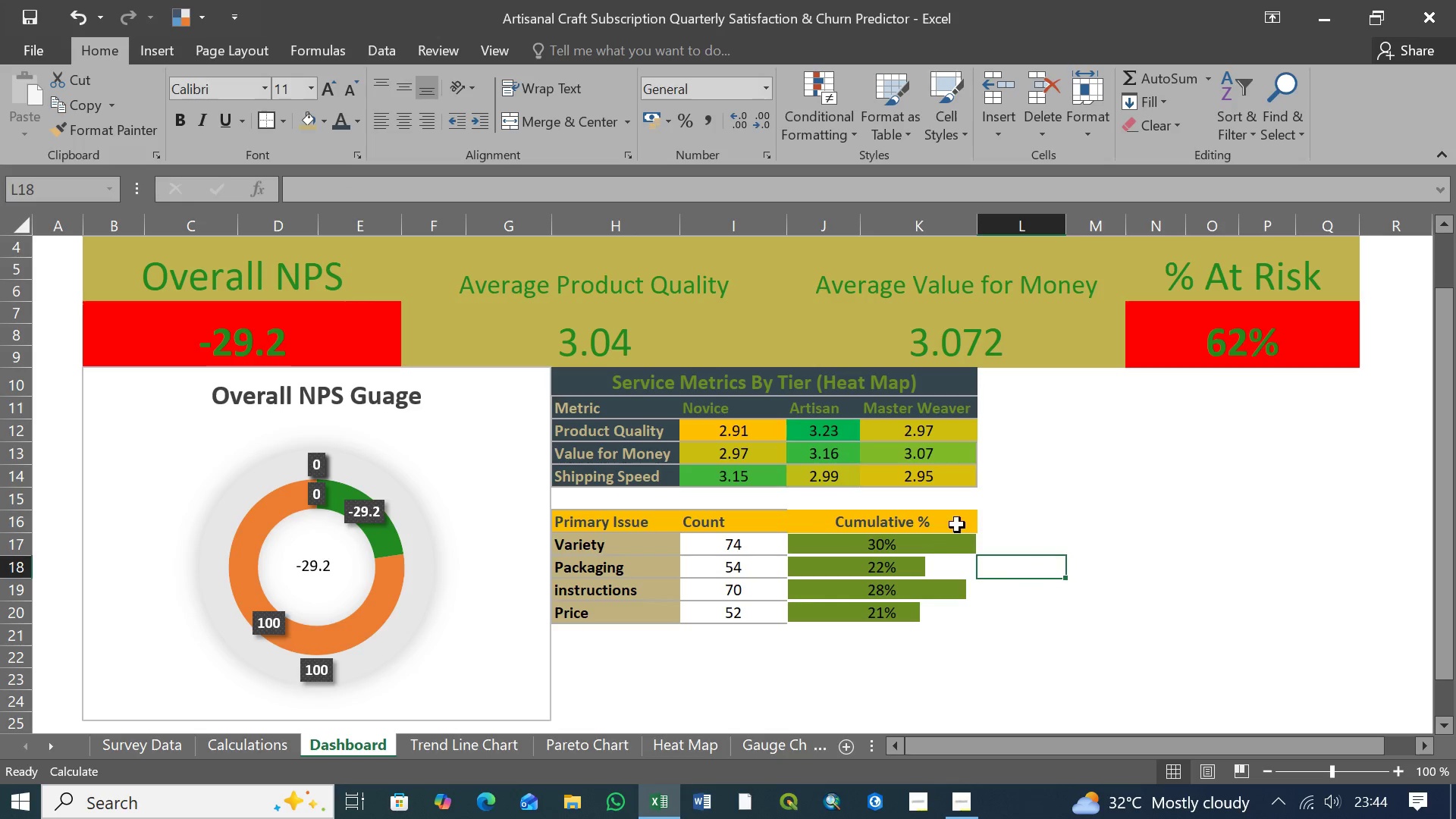 
left_click([957, 525])
 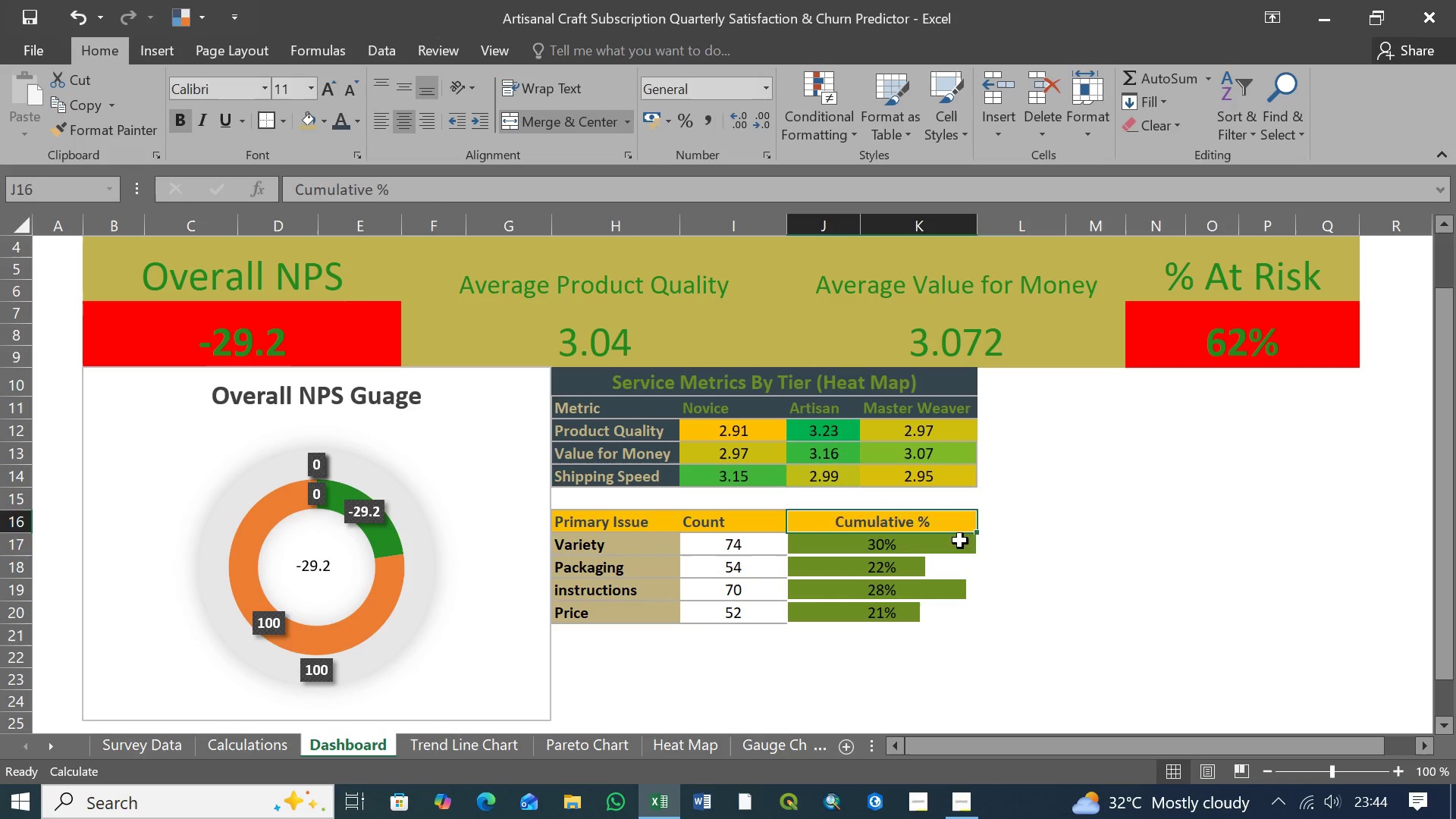 
left_click([960, 541])
 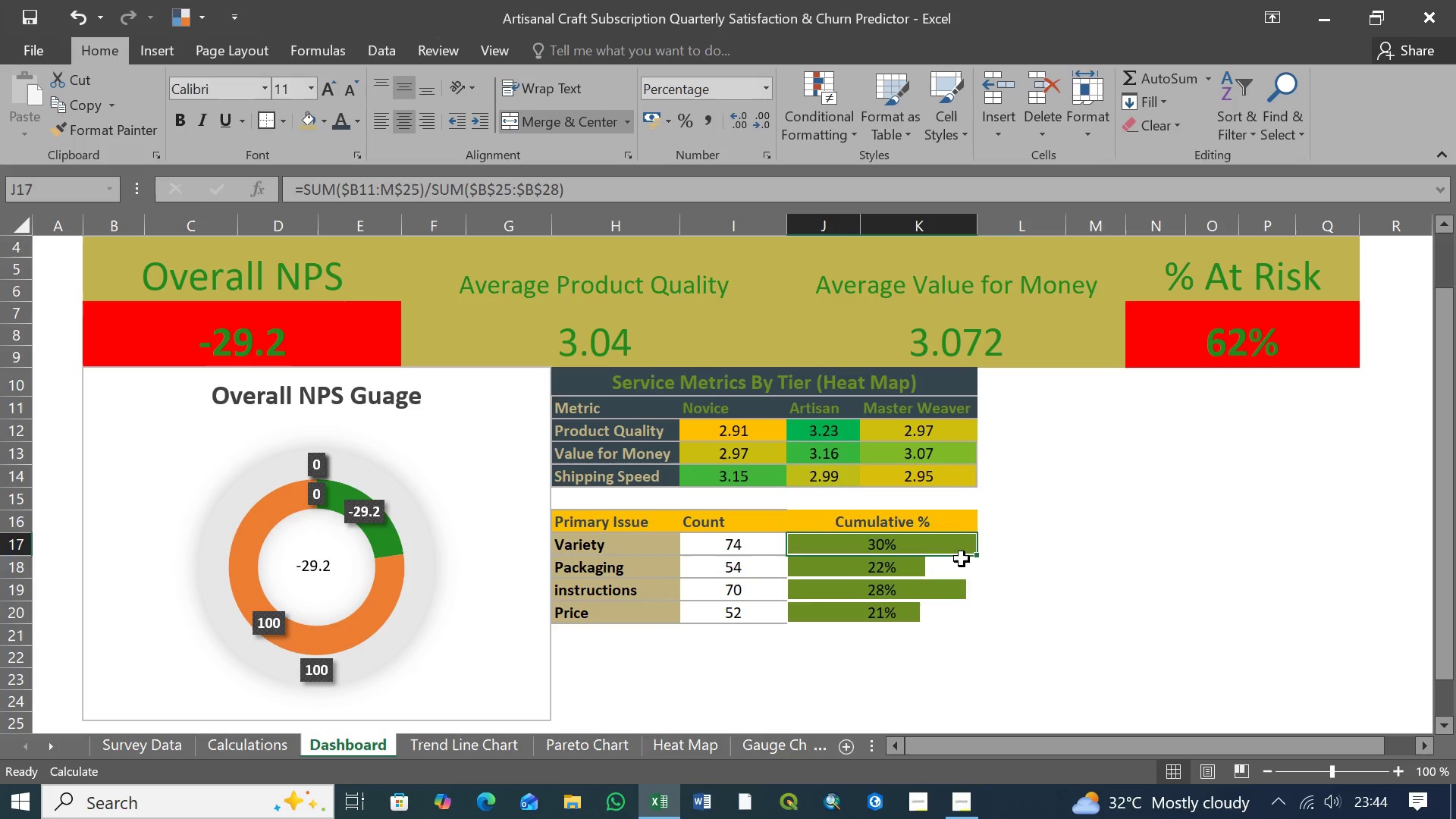 
left_click([962, 559])
 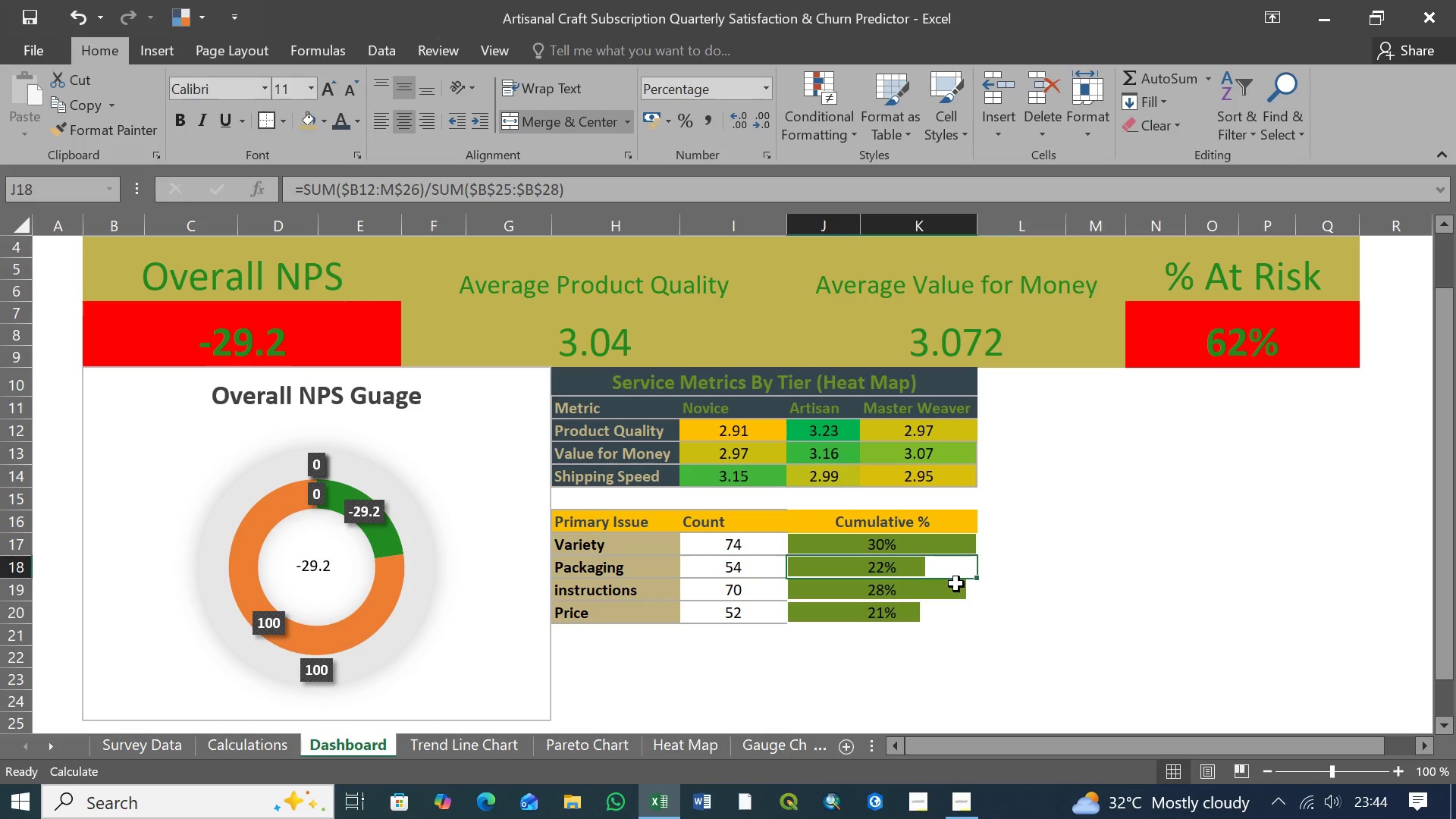 
left_click([956, 584])
 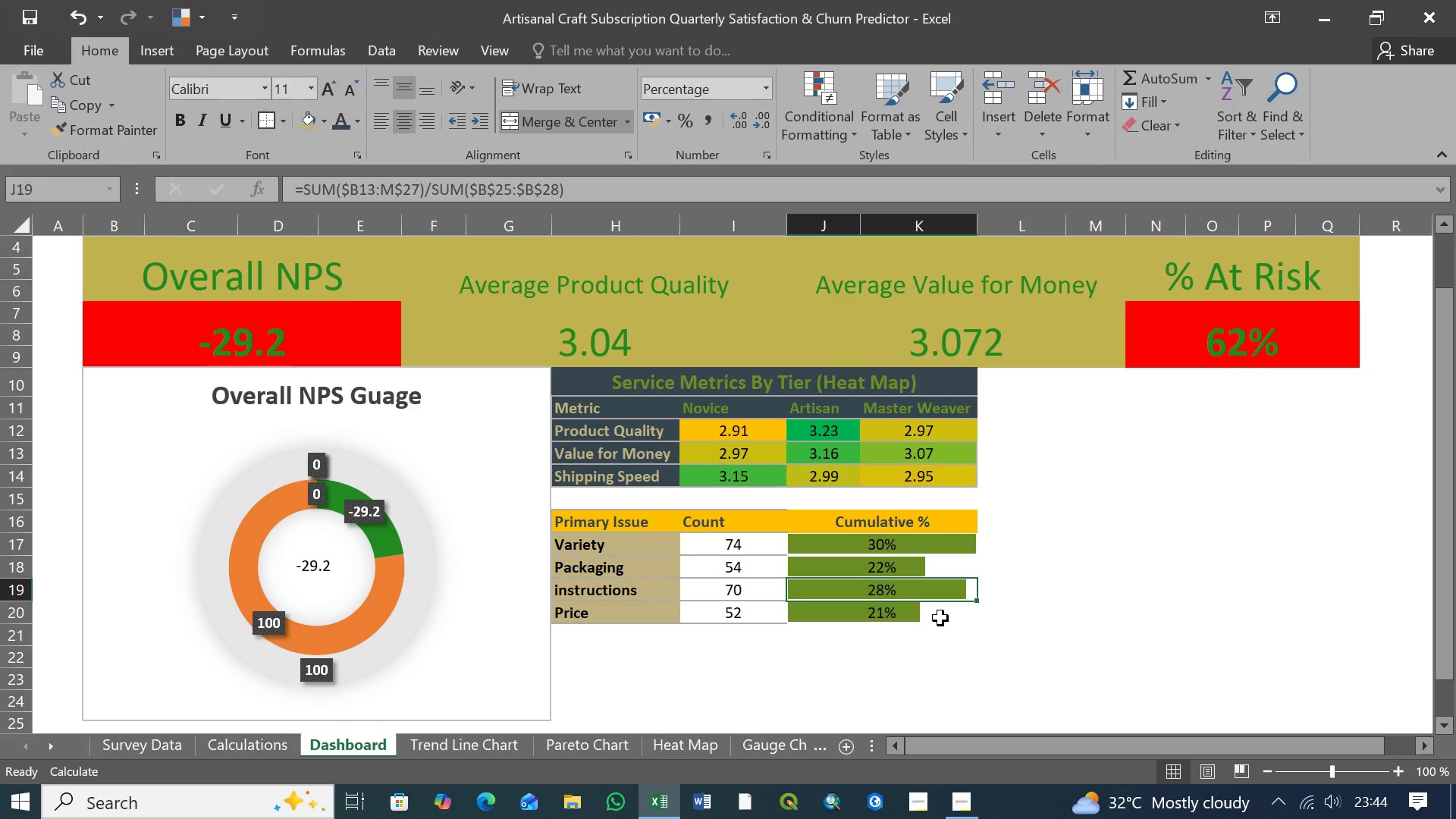 
left_click([940, 618])
 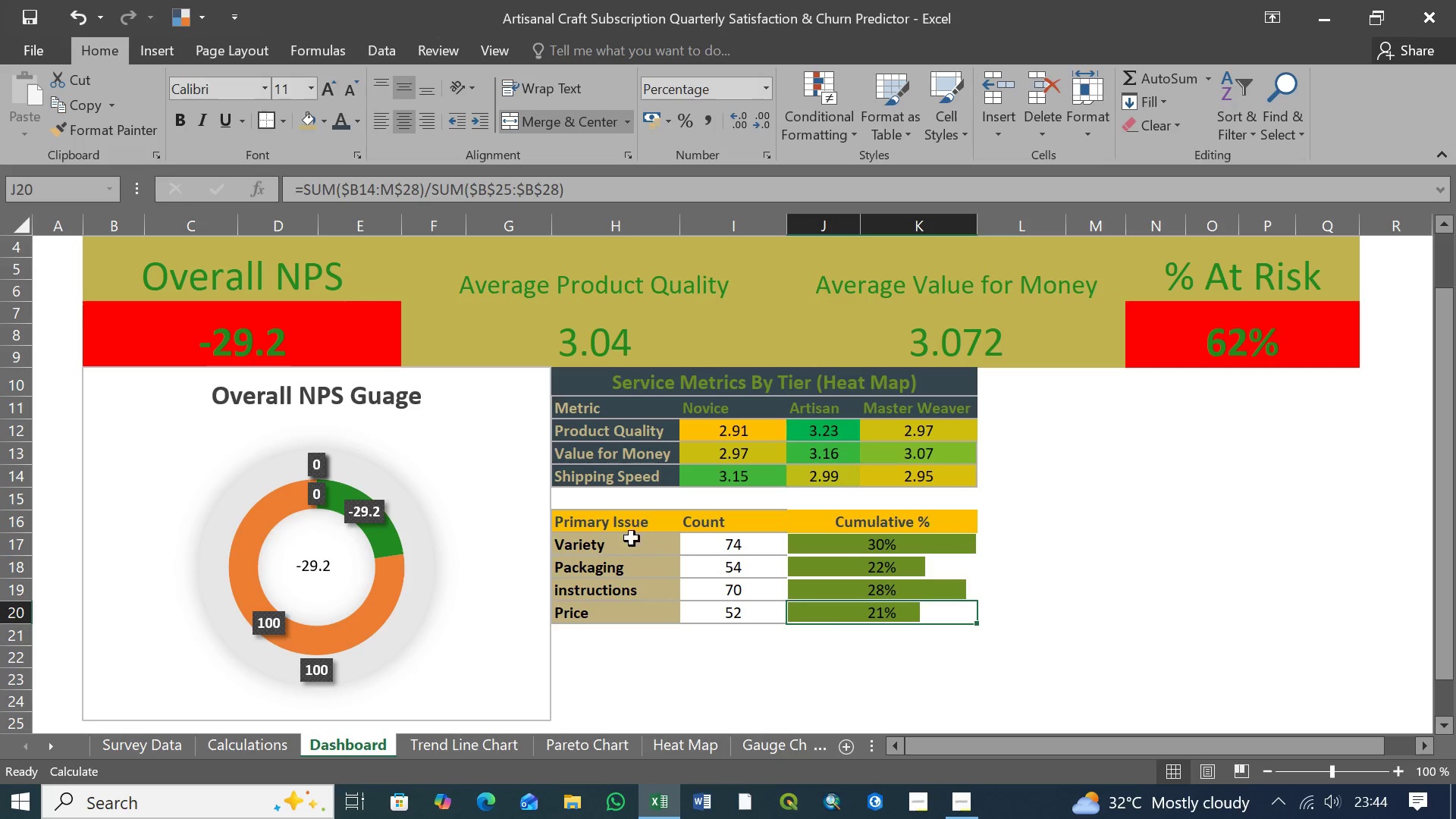 
left_click([575, 522])
 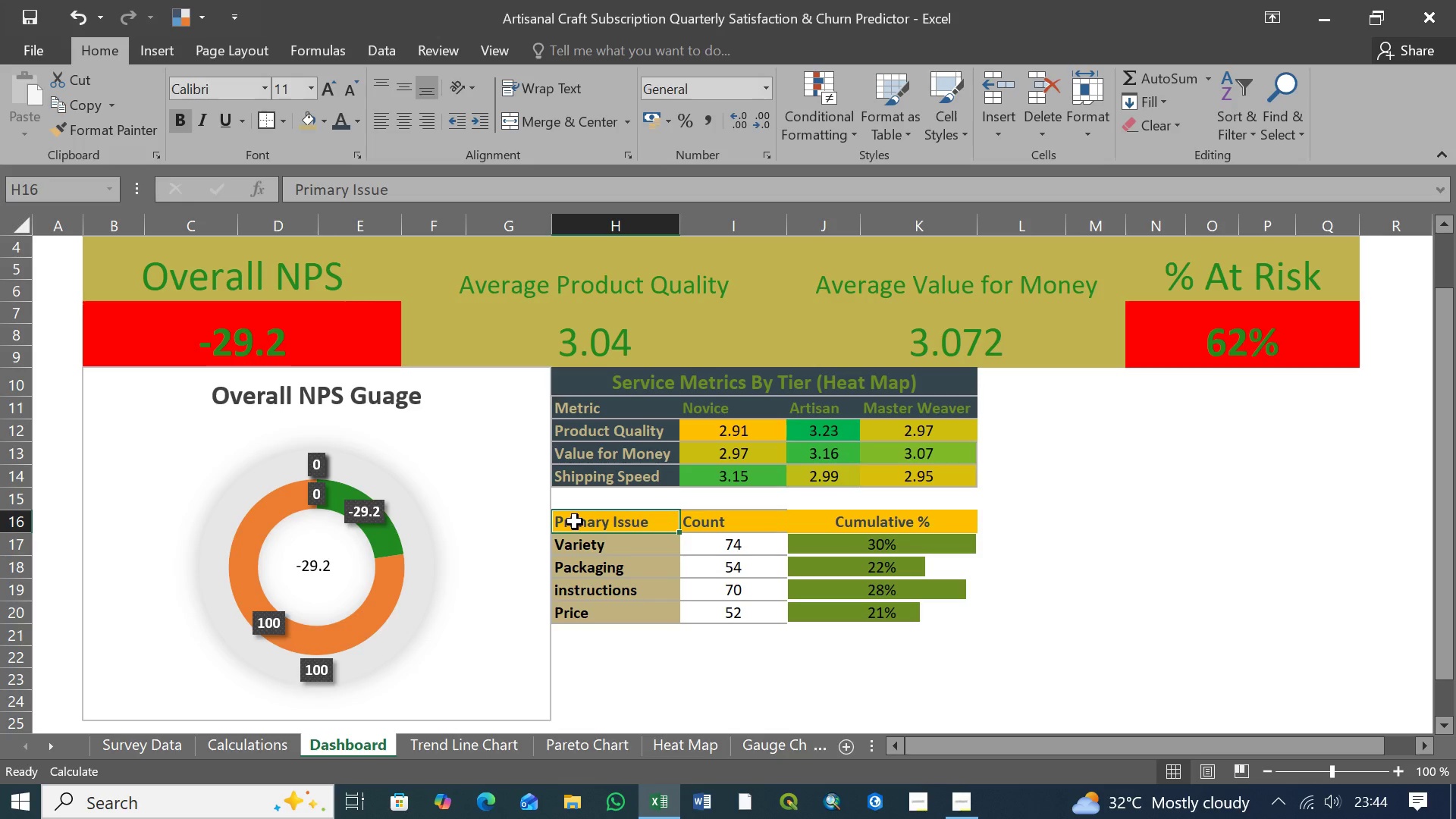 
wait(6.8)
 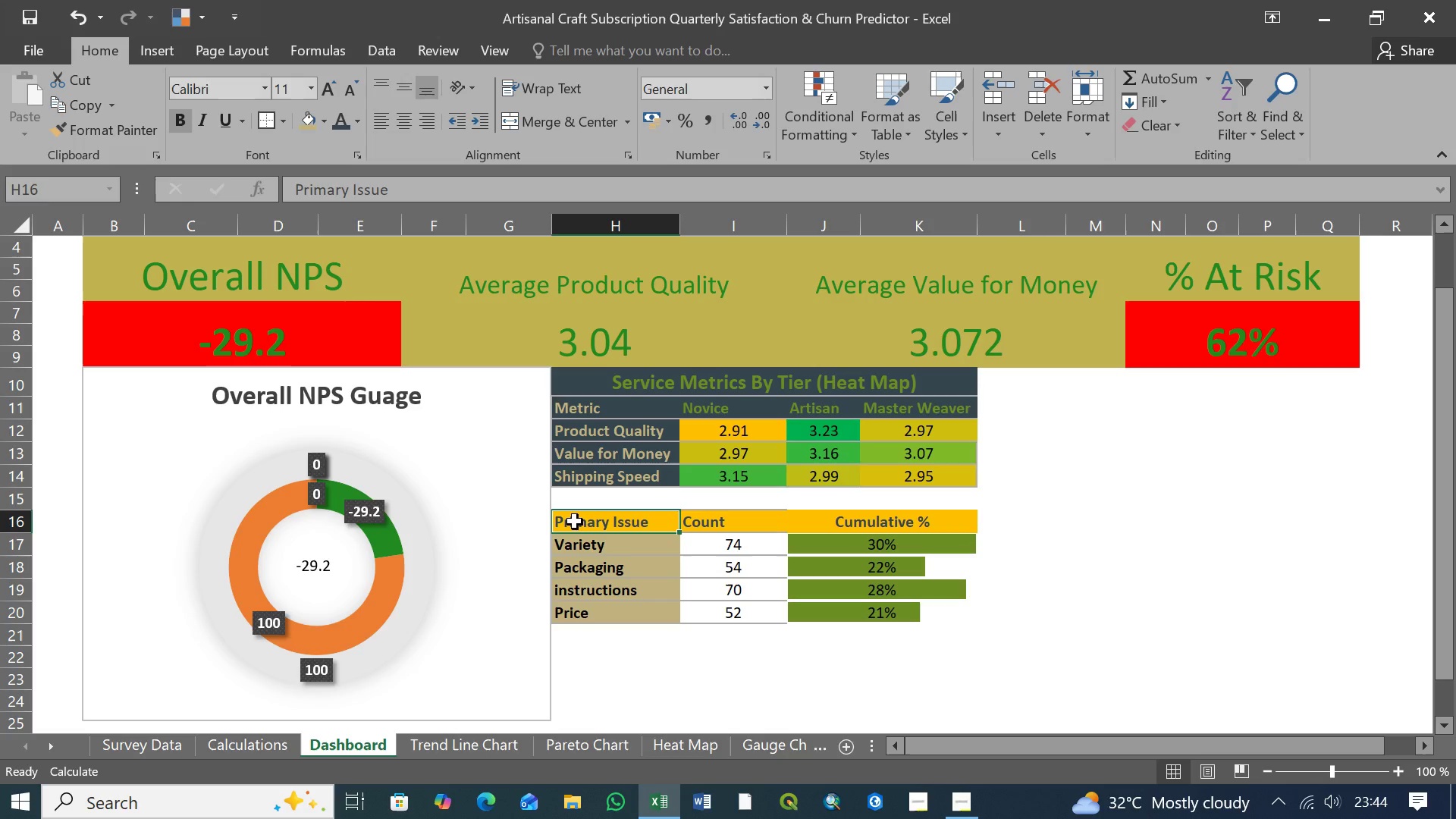 
hold_key(key=ShiftLeft, duration=1.5)
left_click([902, 619])
 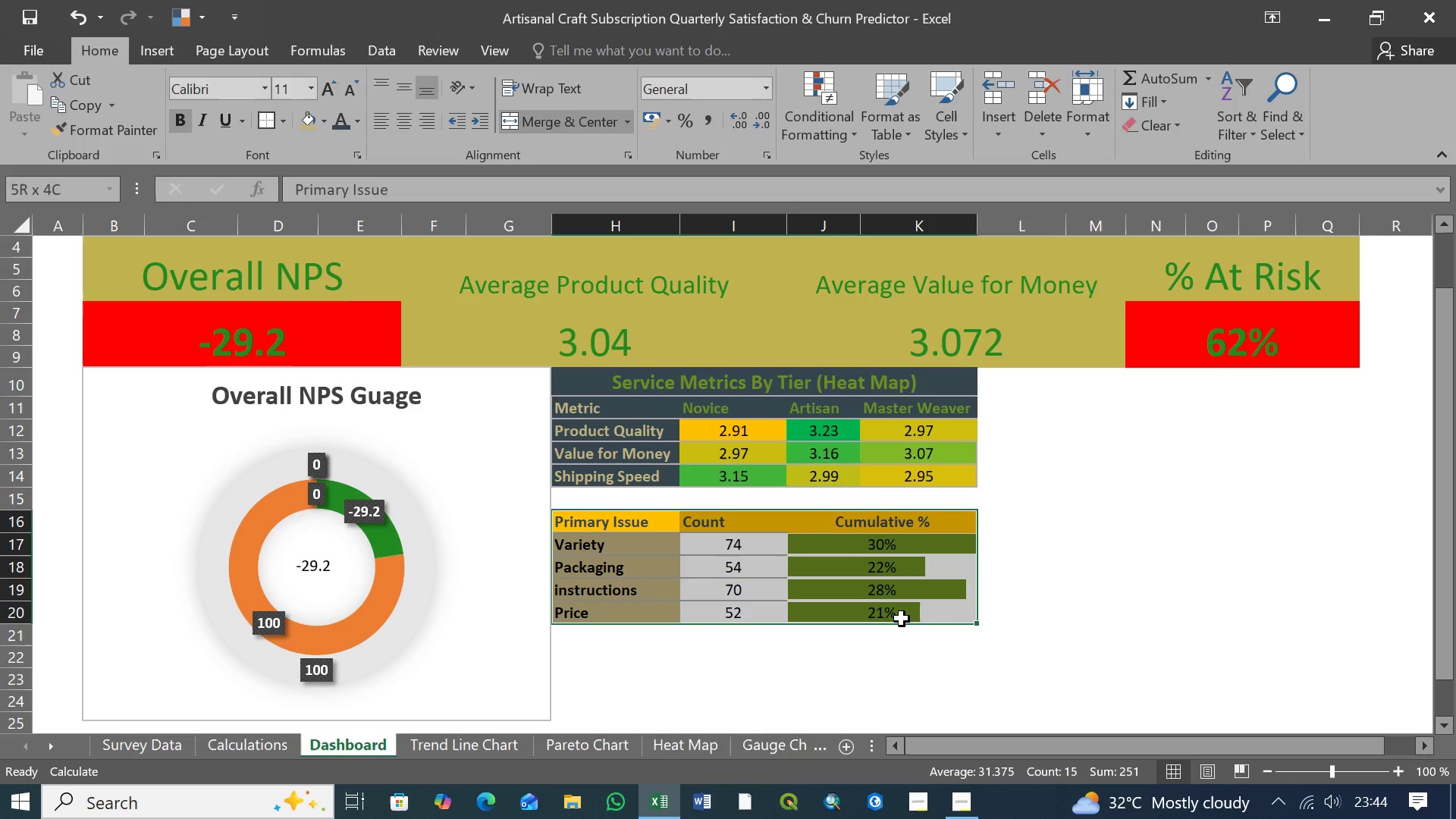 
key(Shift+ShiftLeft)
 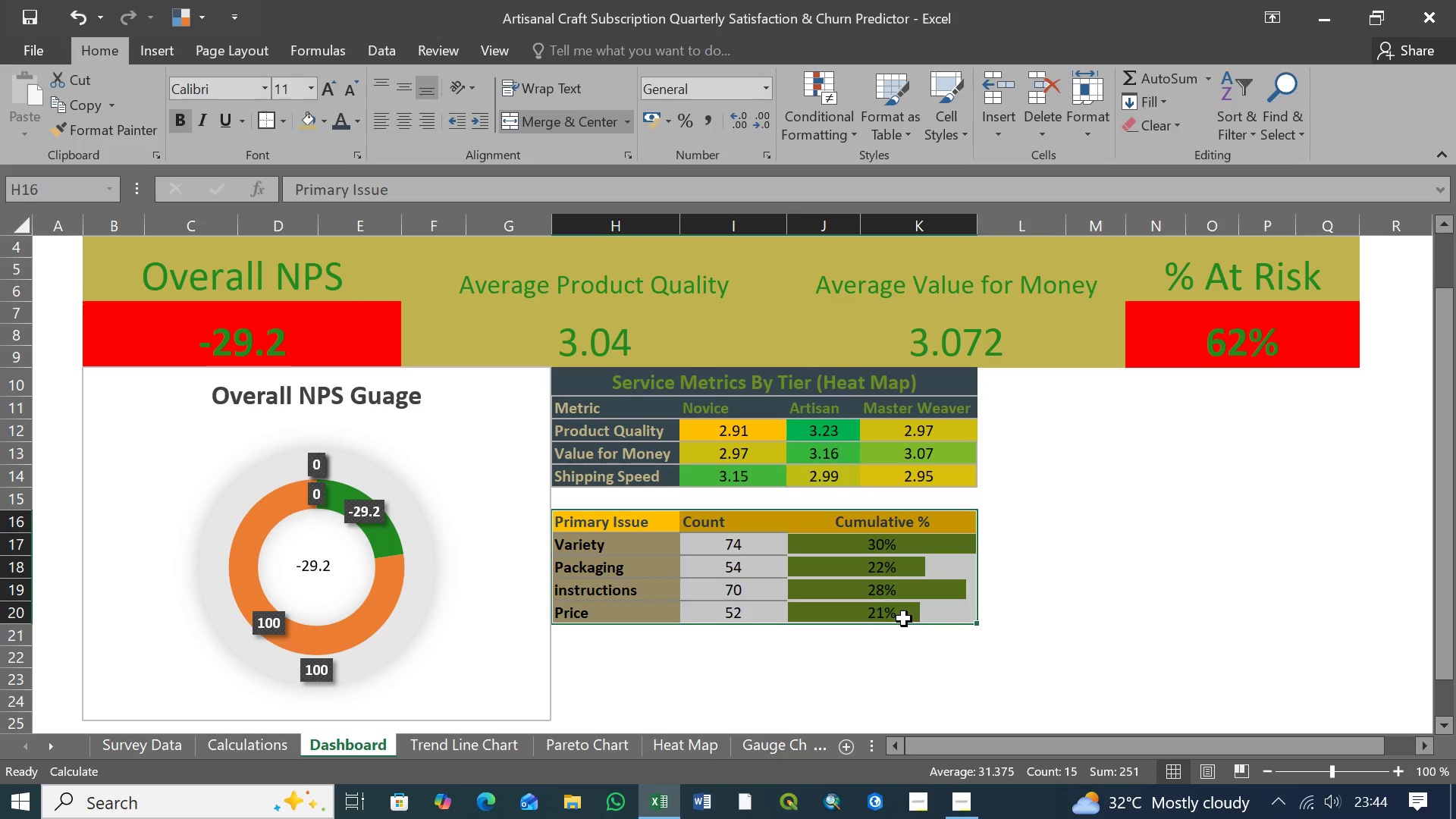 
key(Shift+ShiftLeft)
 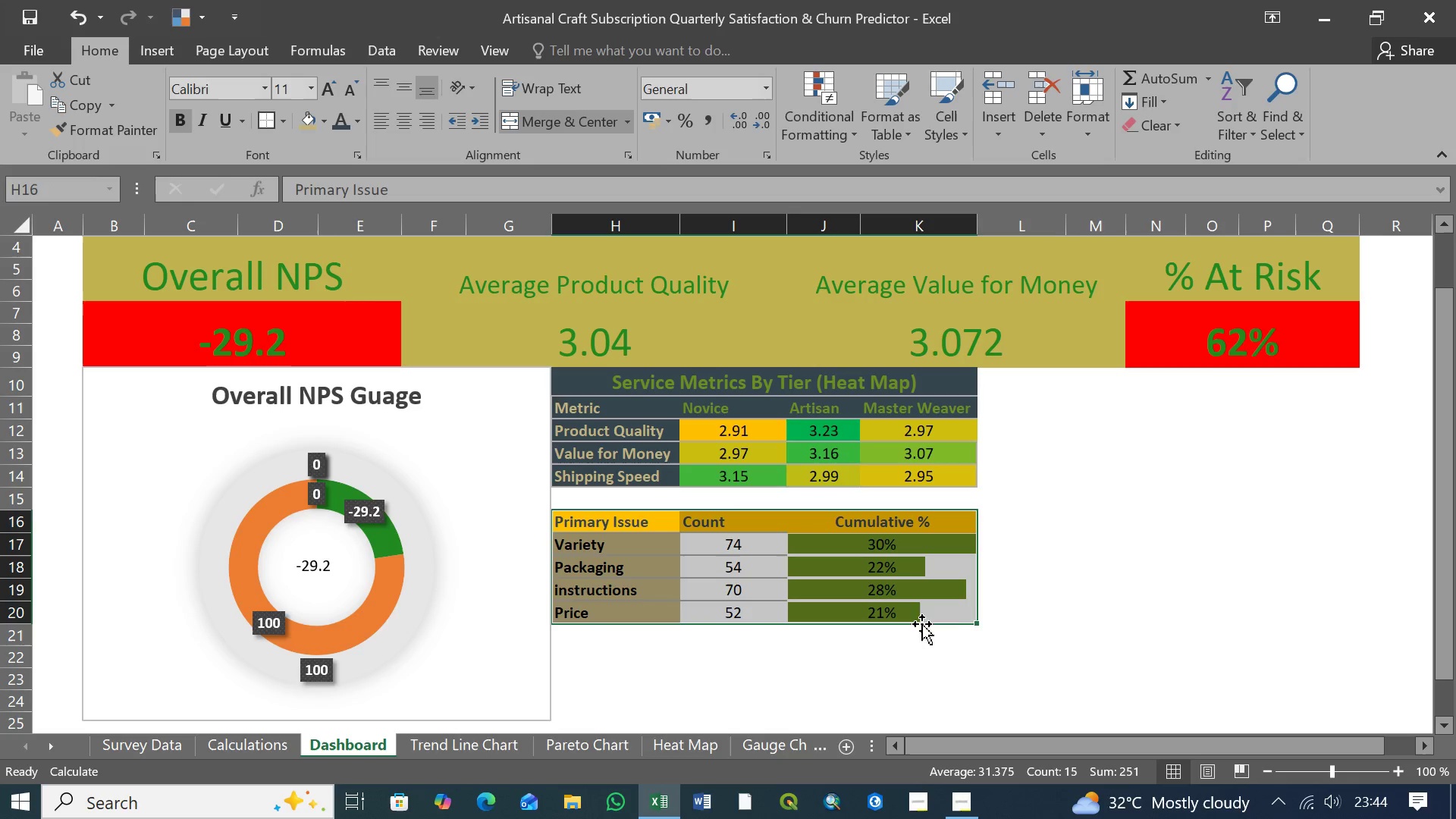 
key(Shift+ShiftLeft)
 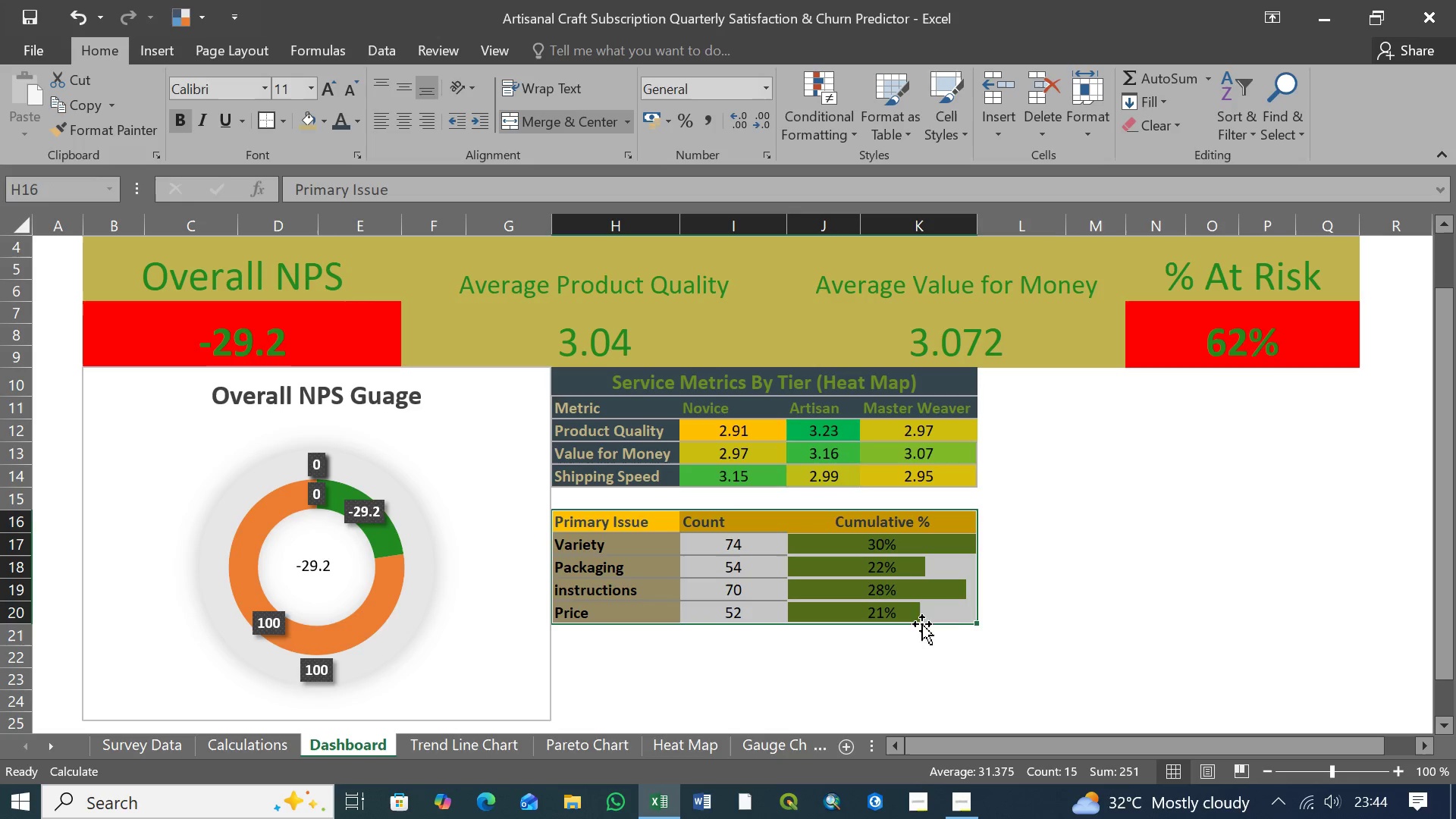 
key(Shift+ShiftLeft)
 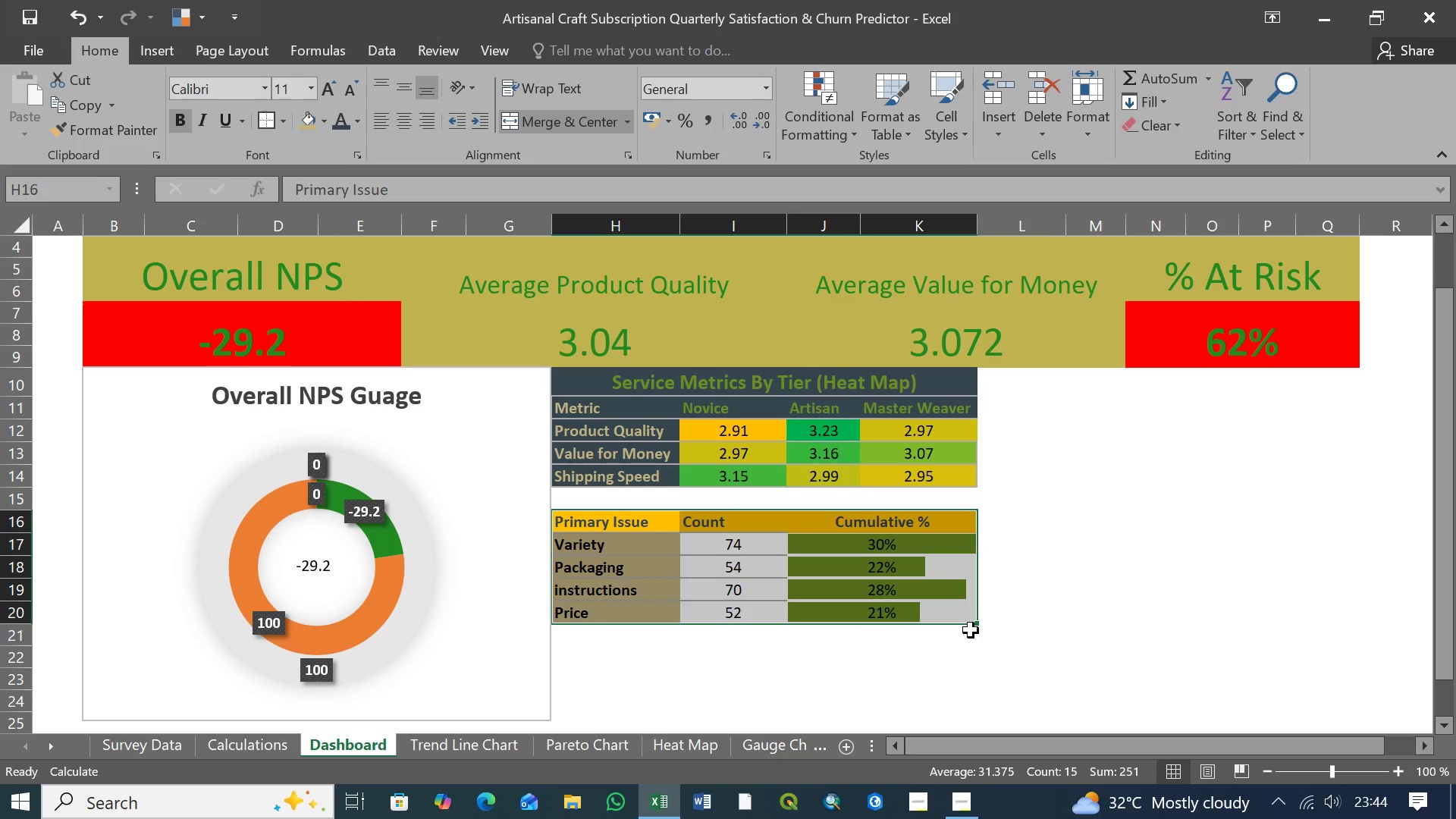 
key(Control+X)
 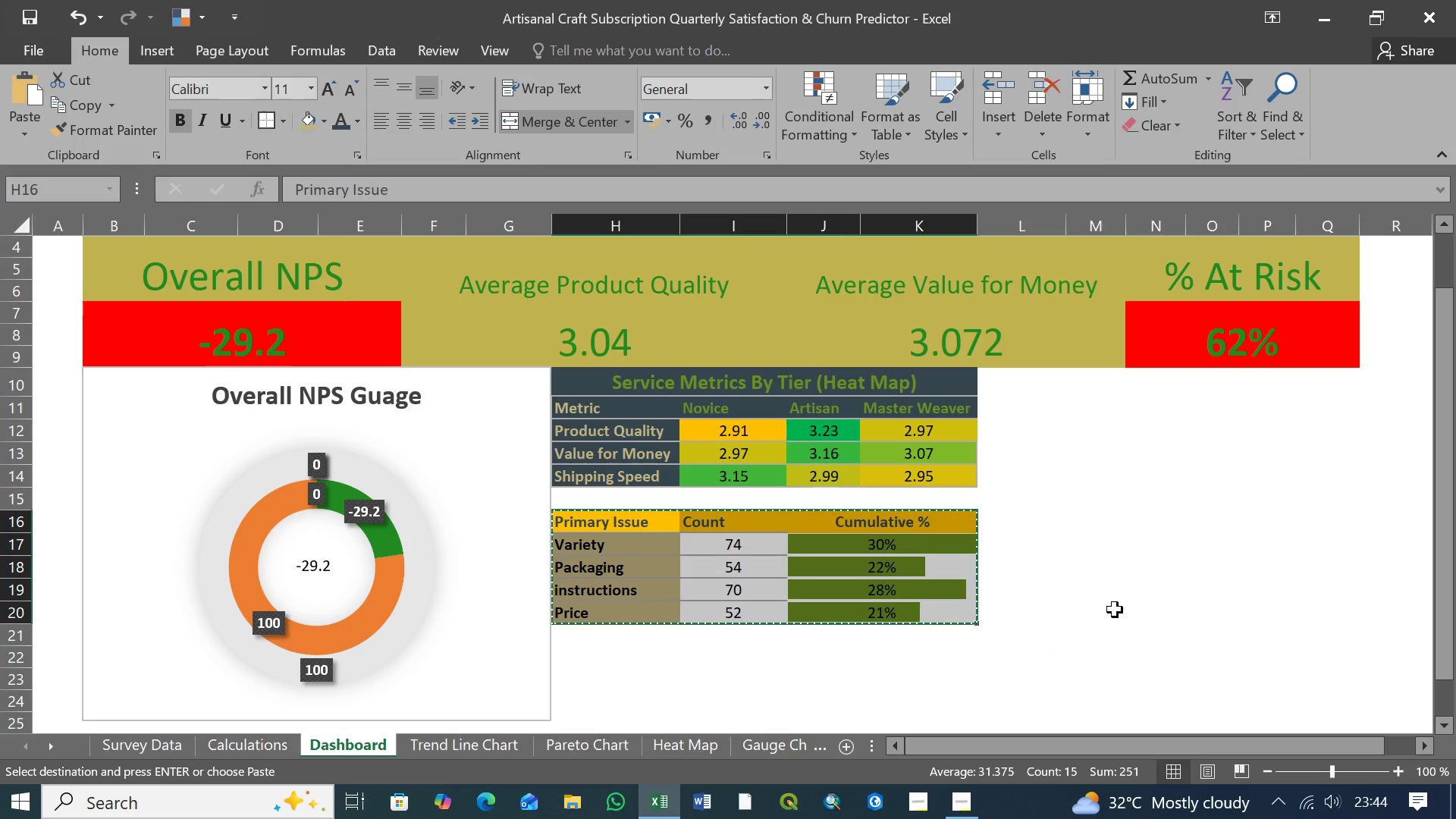 
left_click([1125, 516])
 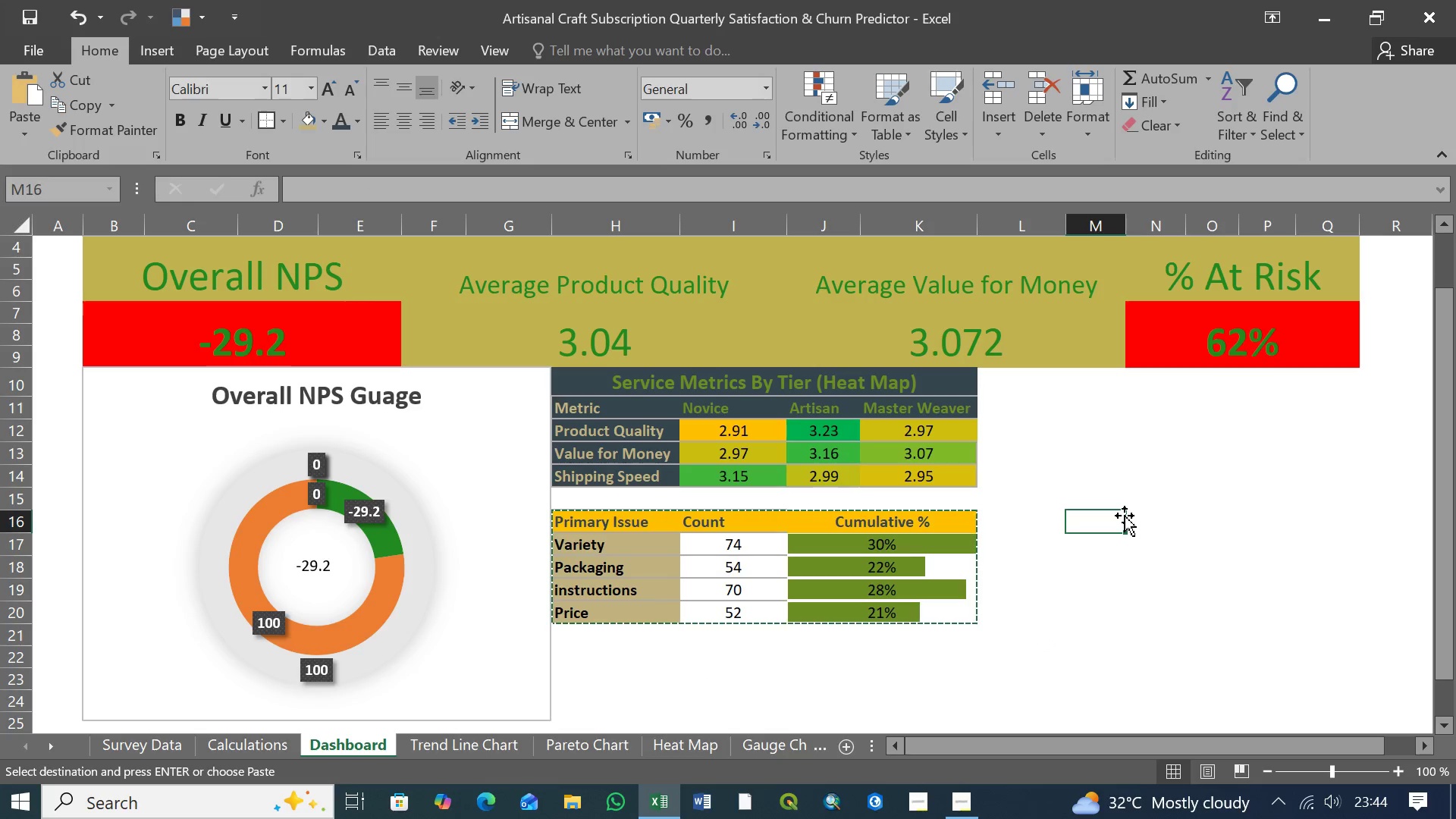 
key(Control+V)
 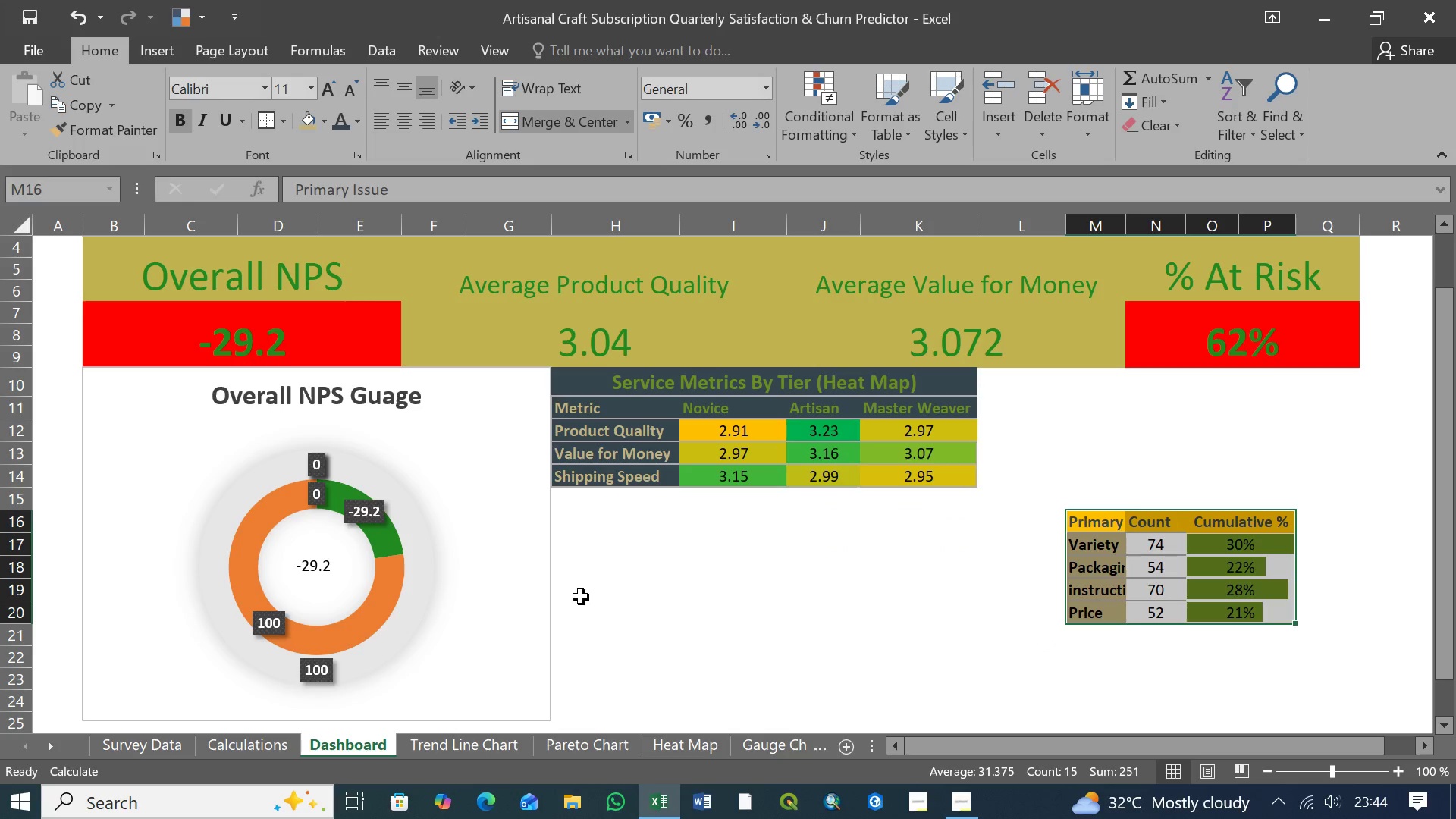 
left_click([568, 604])
 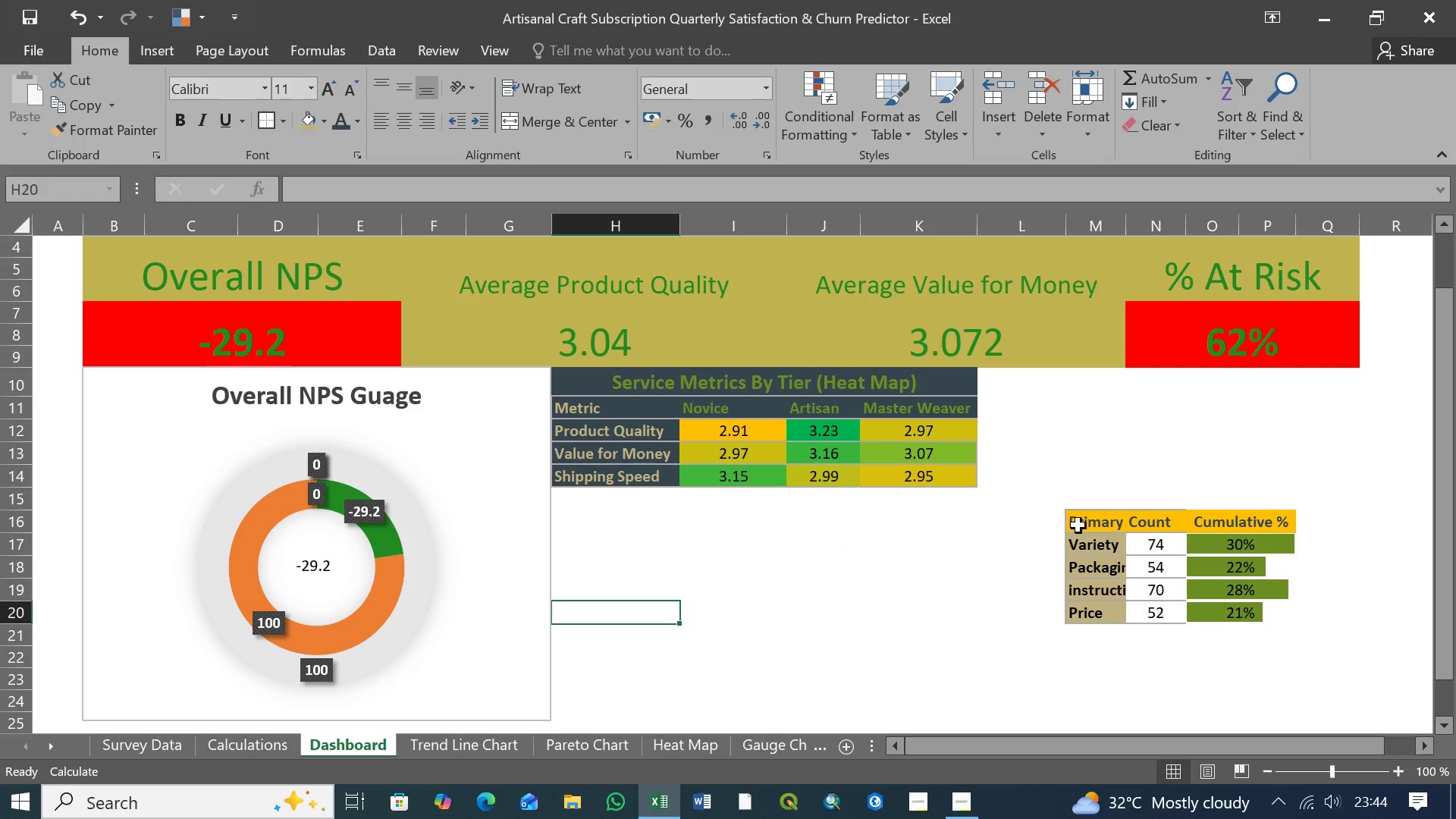 
left_click([1092, 522])
 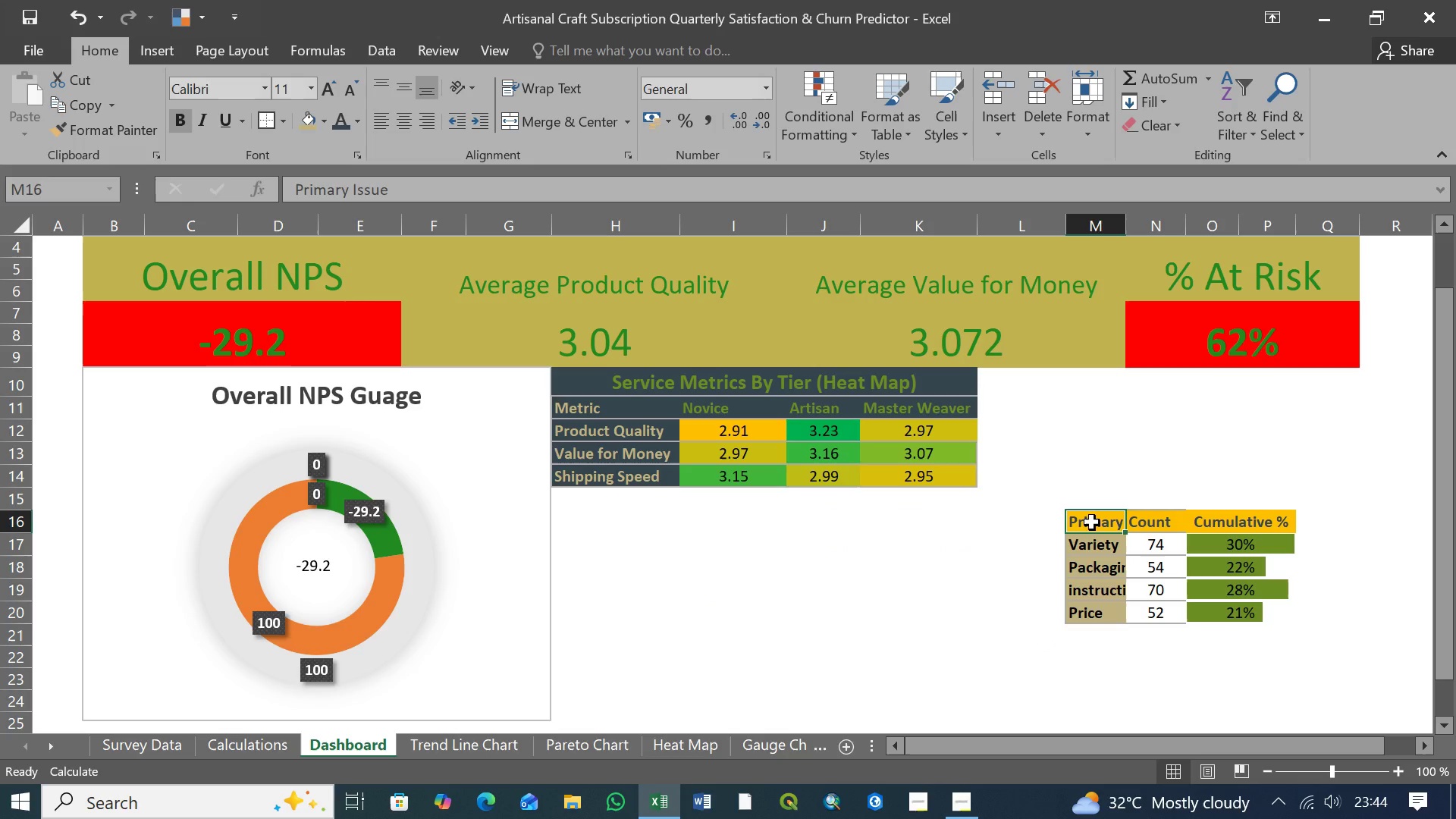 
hold_key(key=ShiftLeft, duration=1.52)
left_click([1232, 615])
 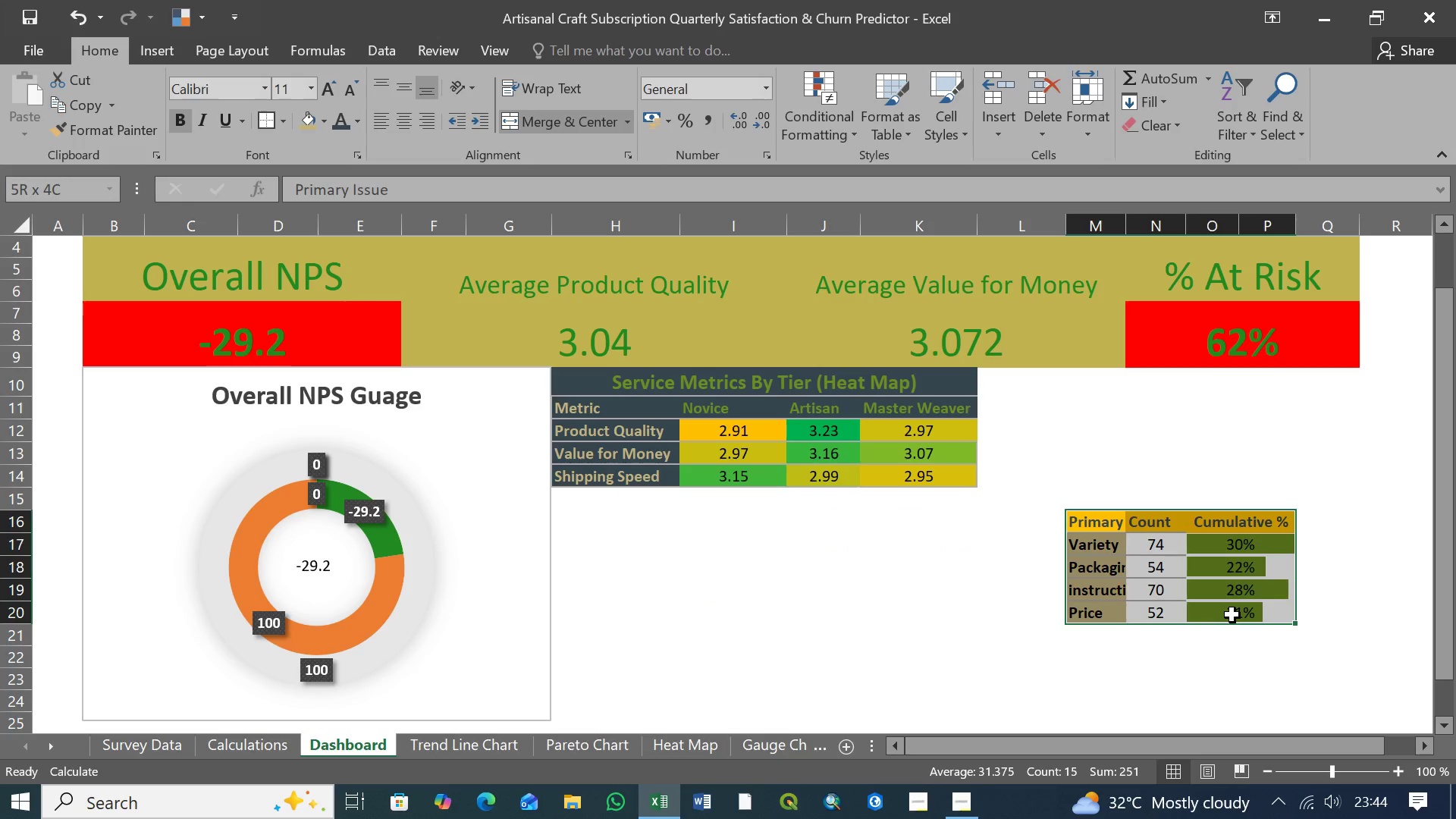 
hold_key(key=ShiftLeft, duration=0.31)
 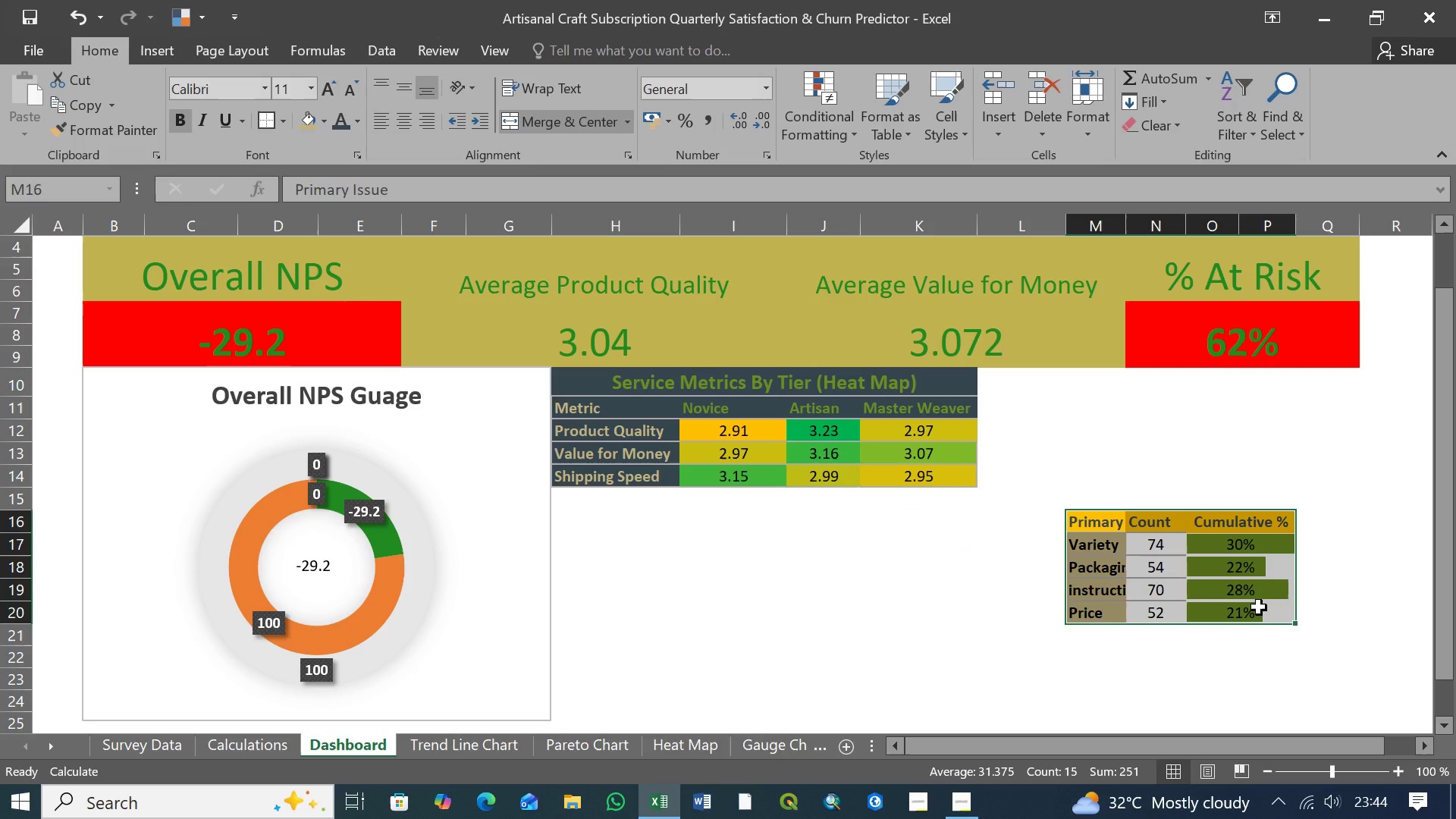 
key(Control+X)
 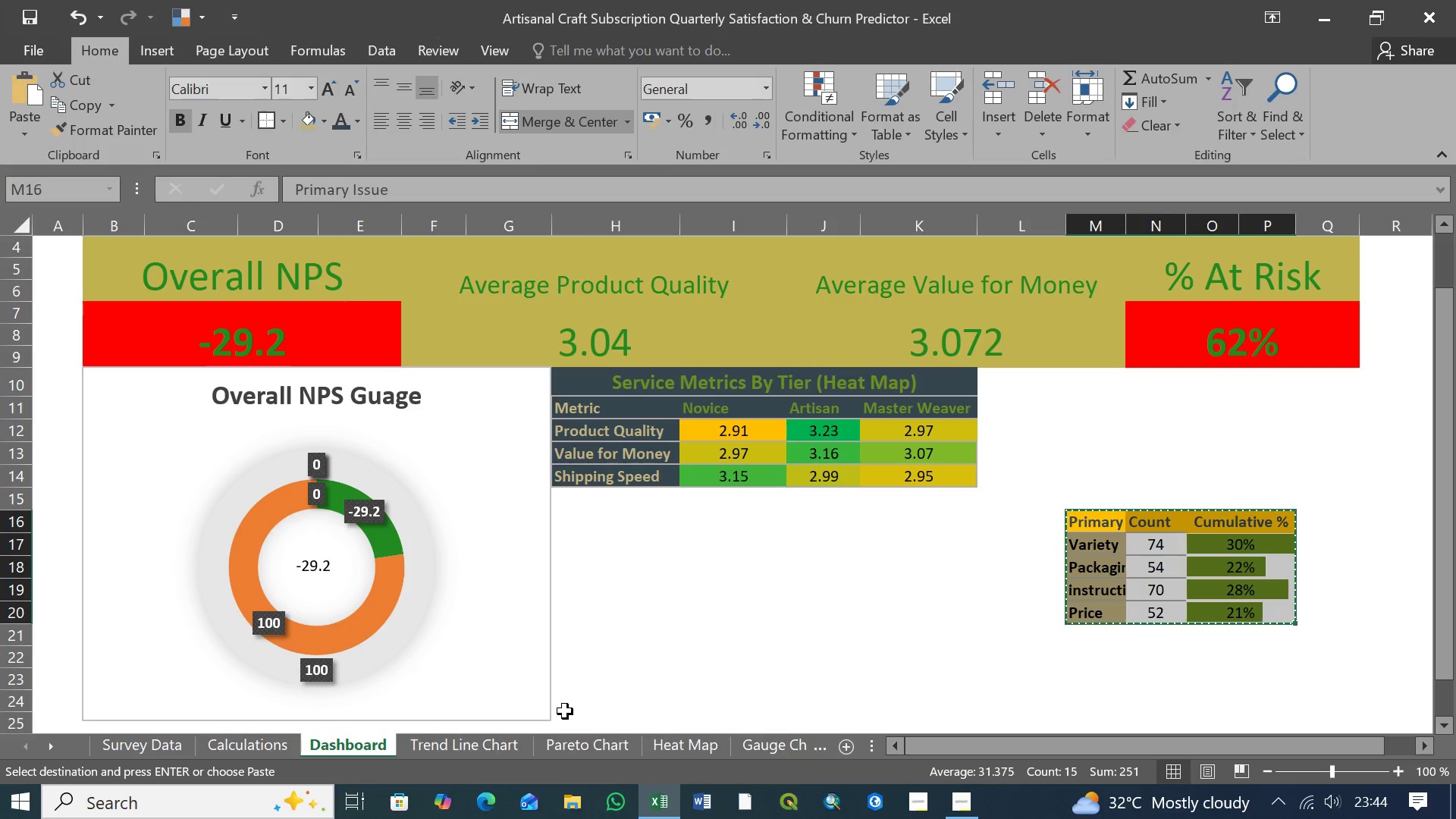 
wait(5.38)
 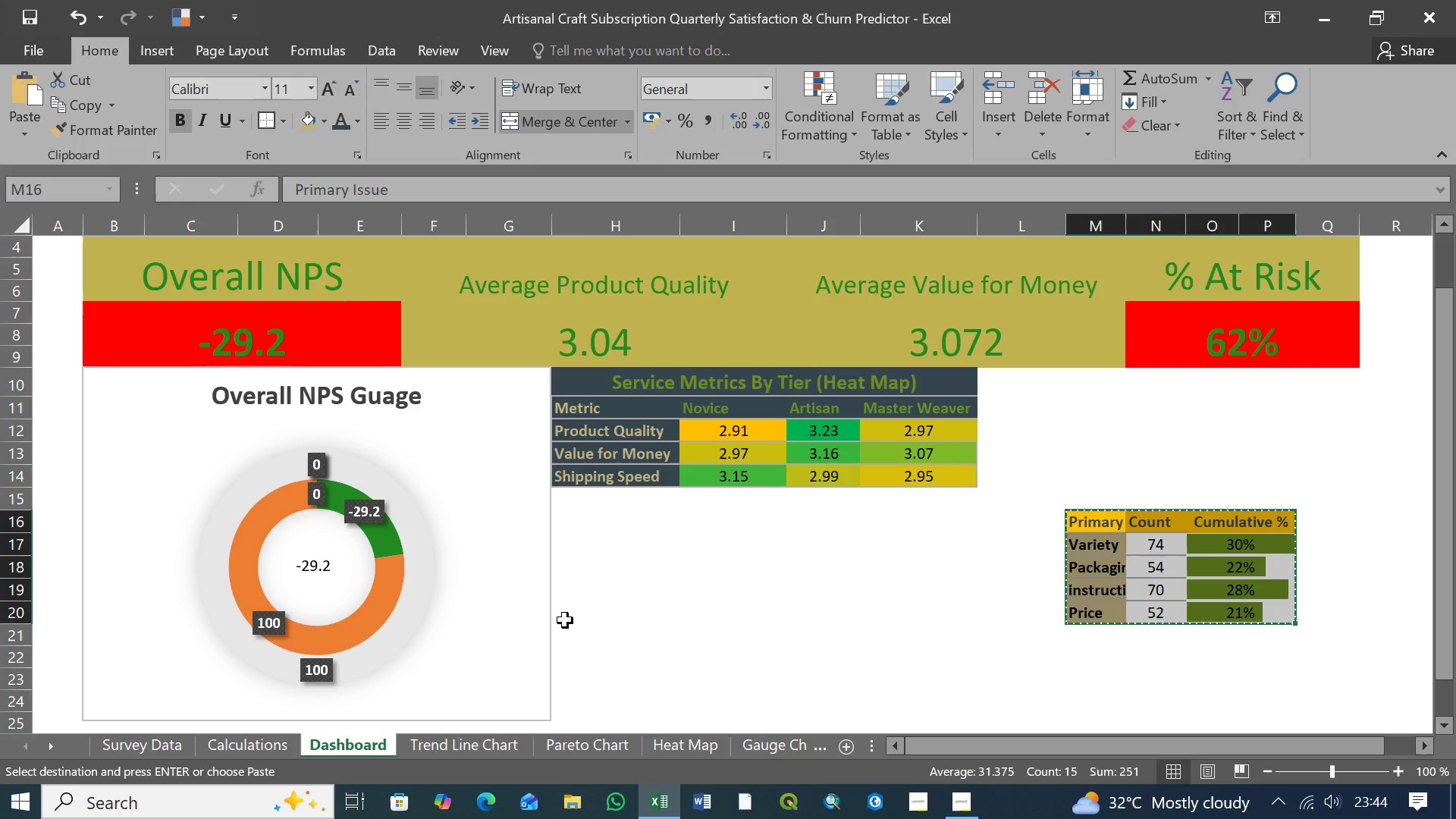 
left_click([565, 711])
 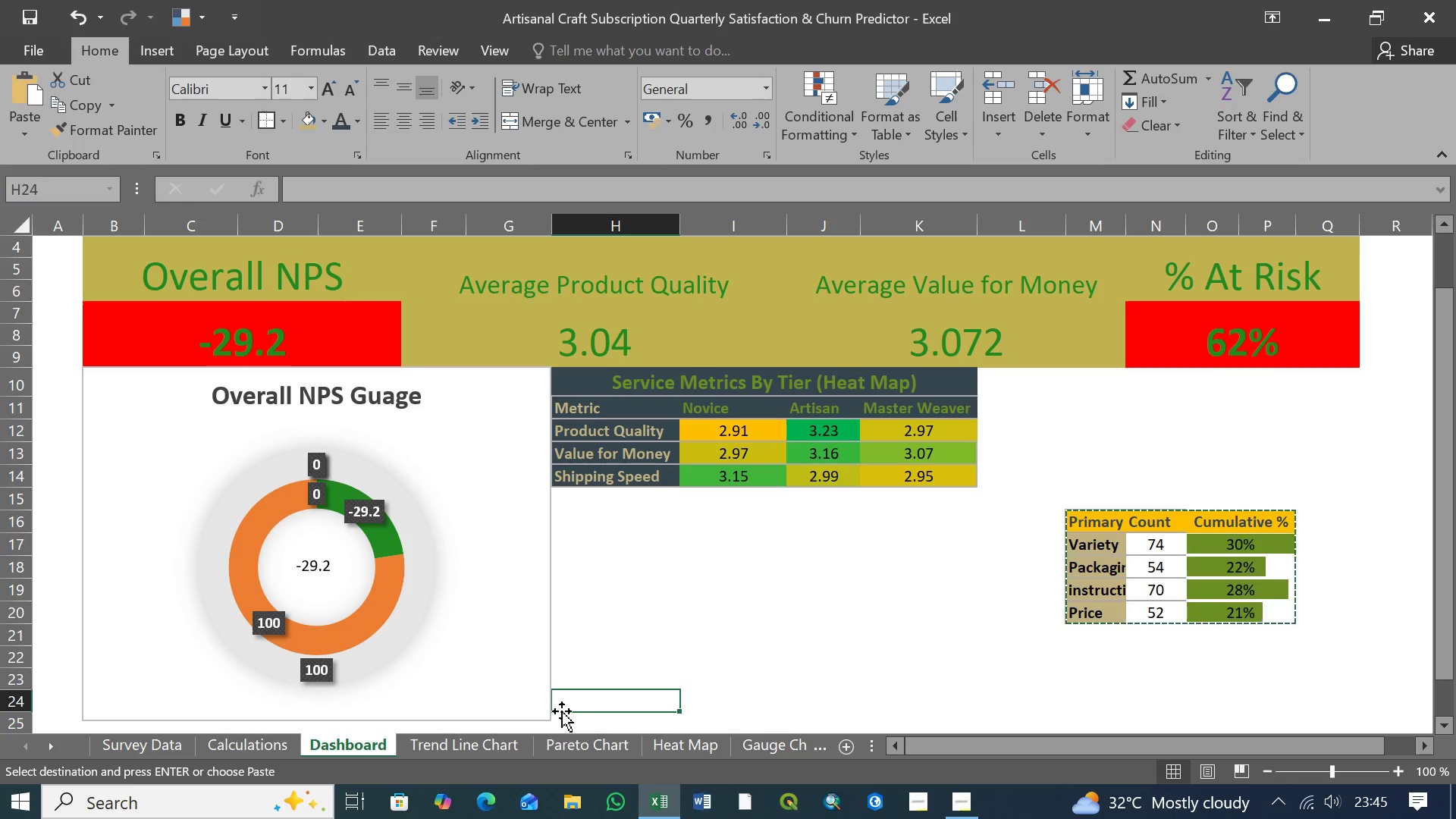 
left_click([562, 714])
 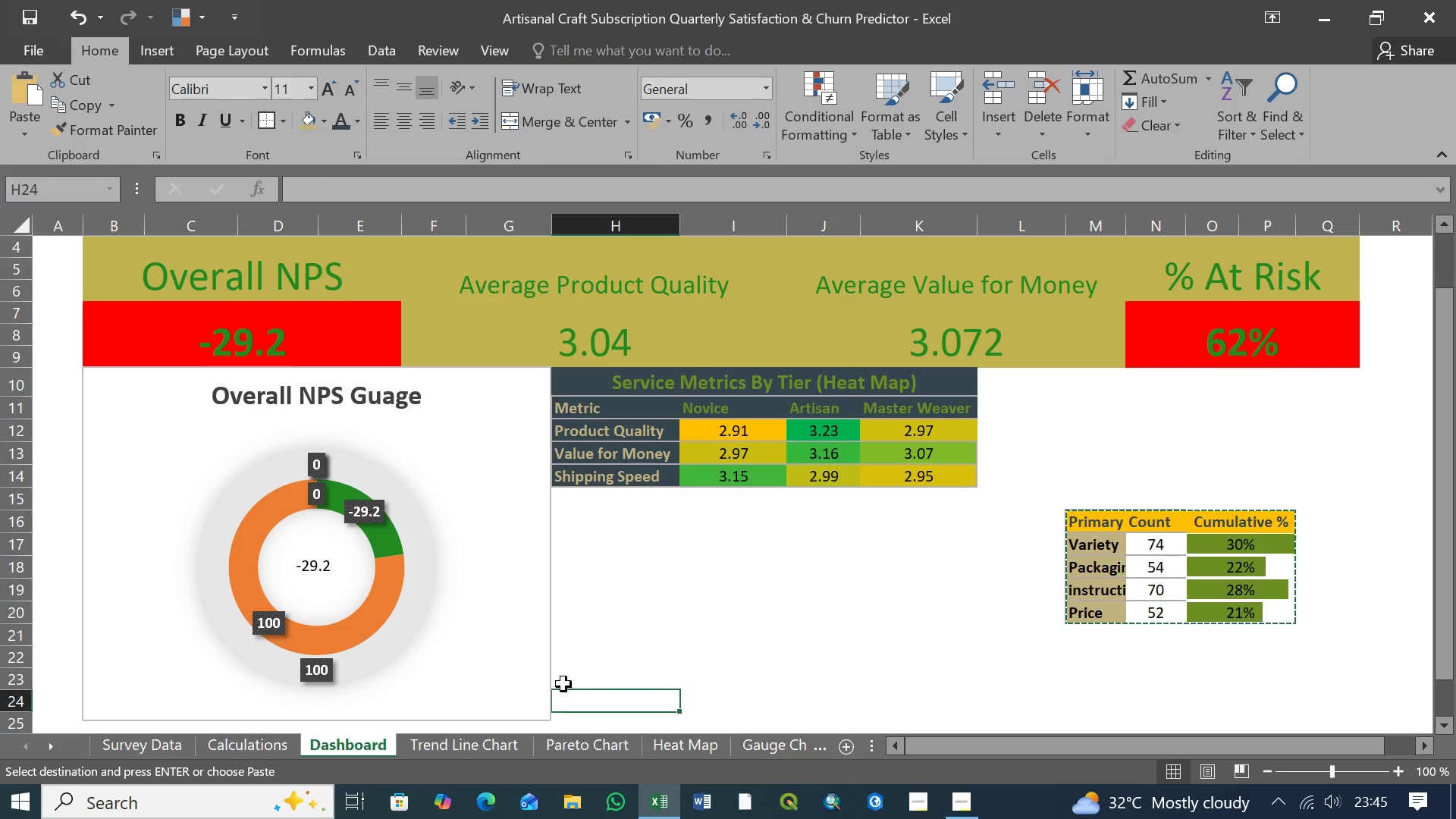 
left_click([564, 676])
 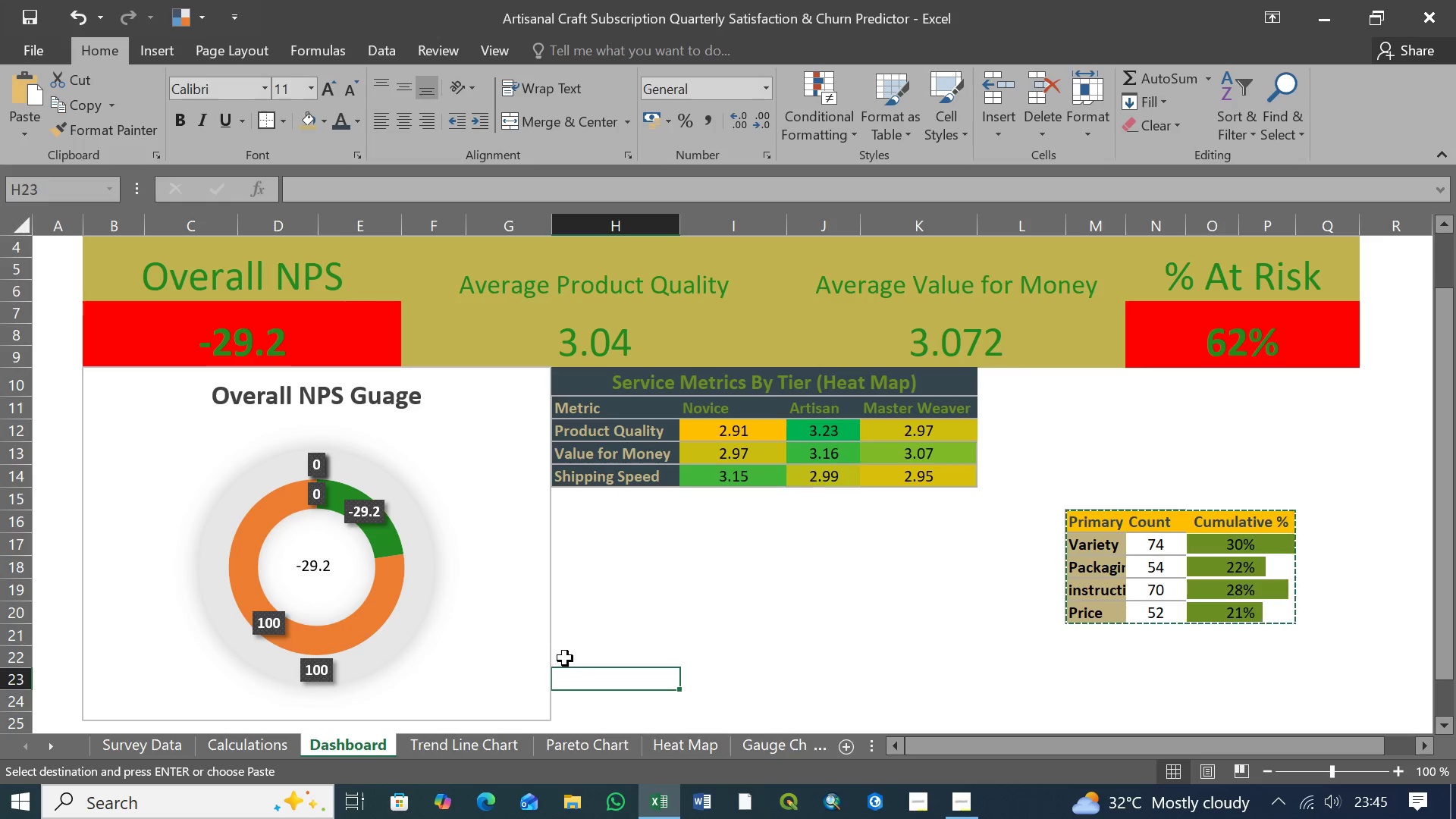 
left_click([565, 658])
 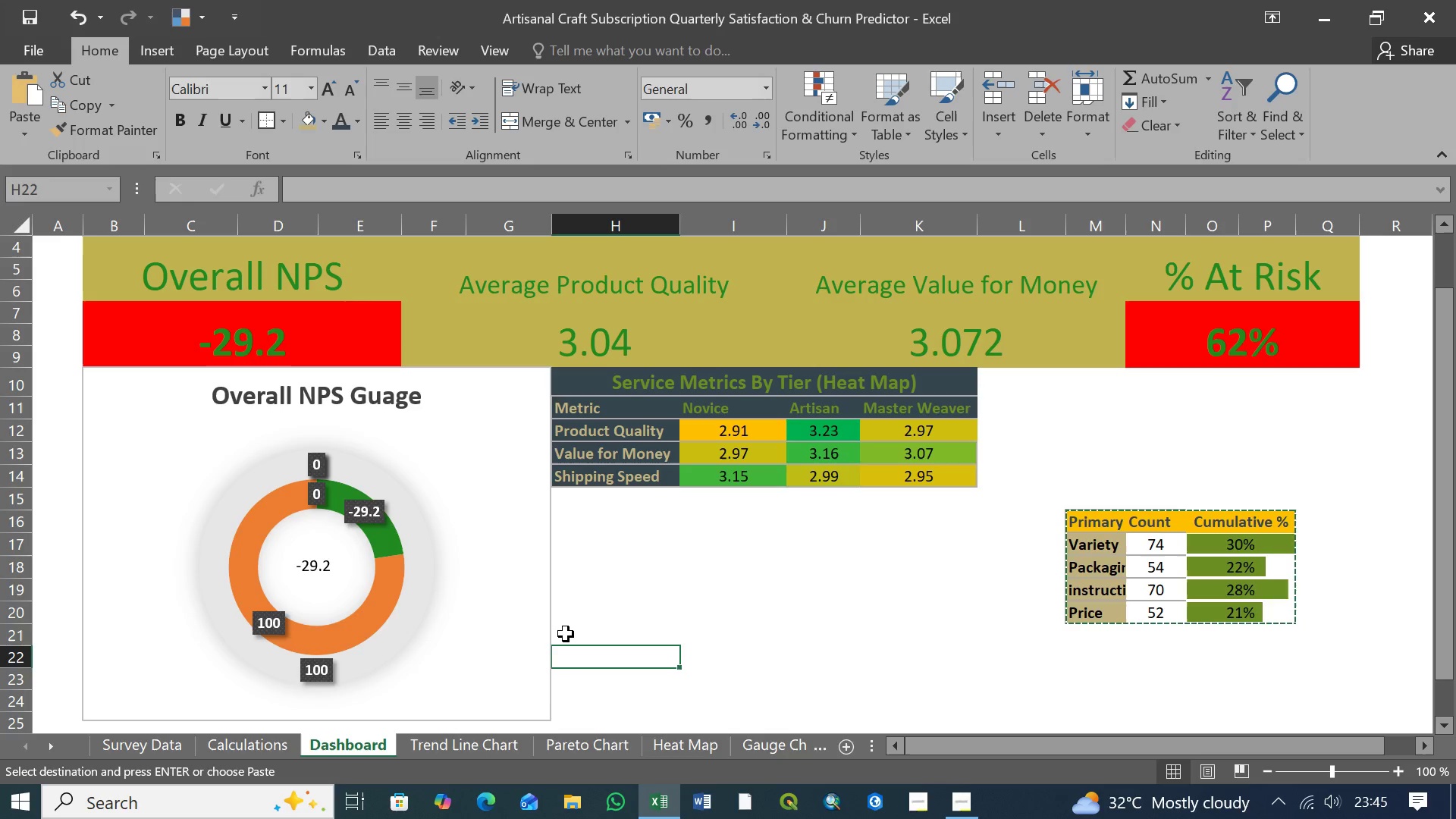 
double_click([566, 633])
 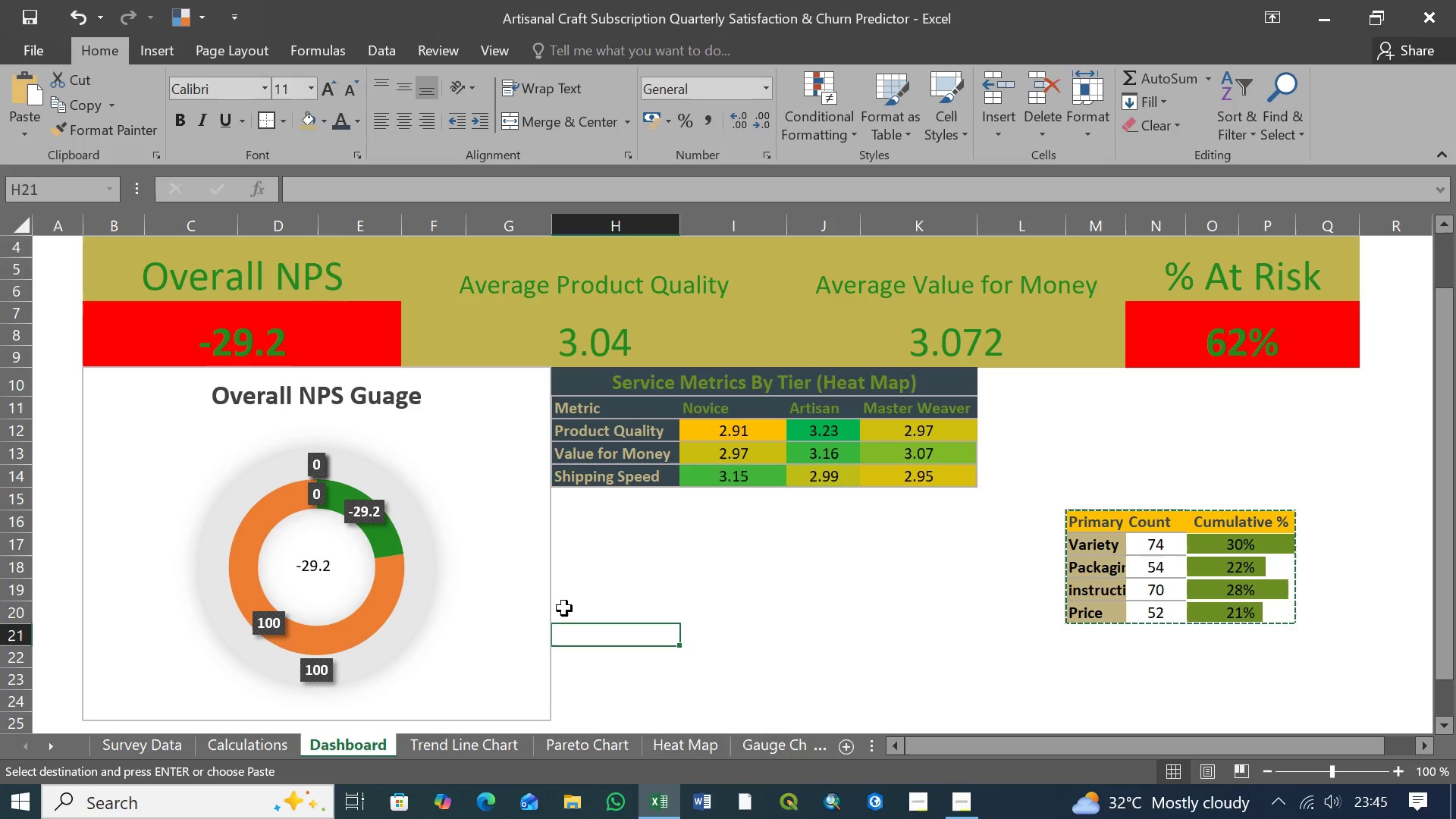 
left_click([564, 608])
 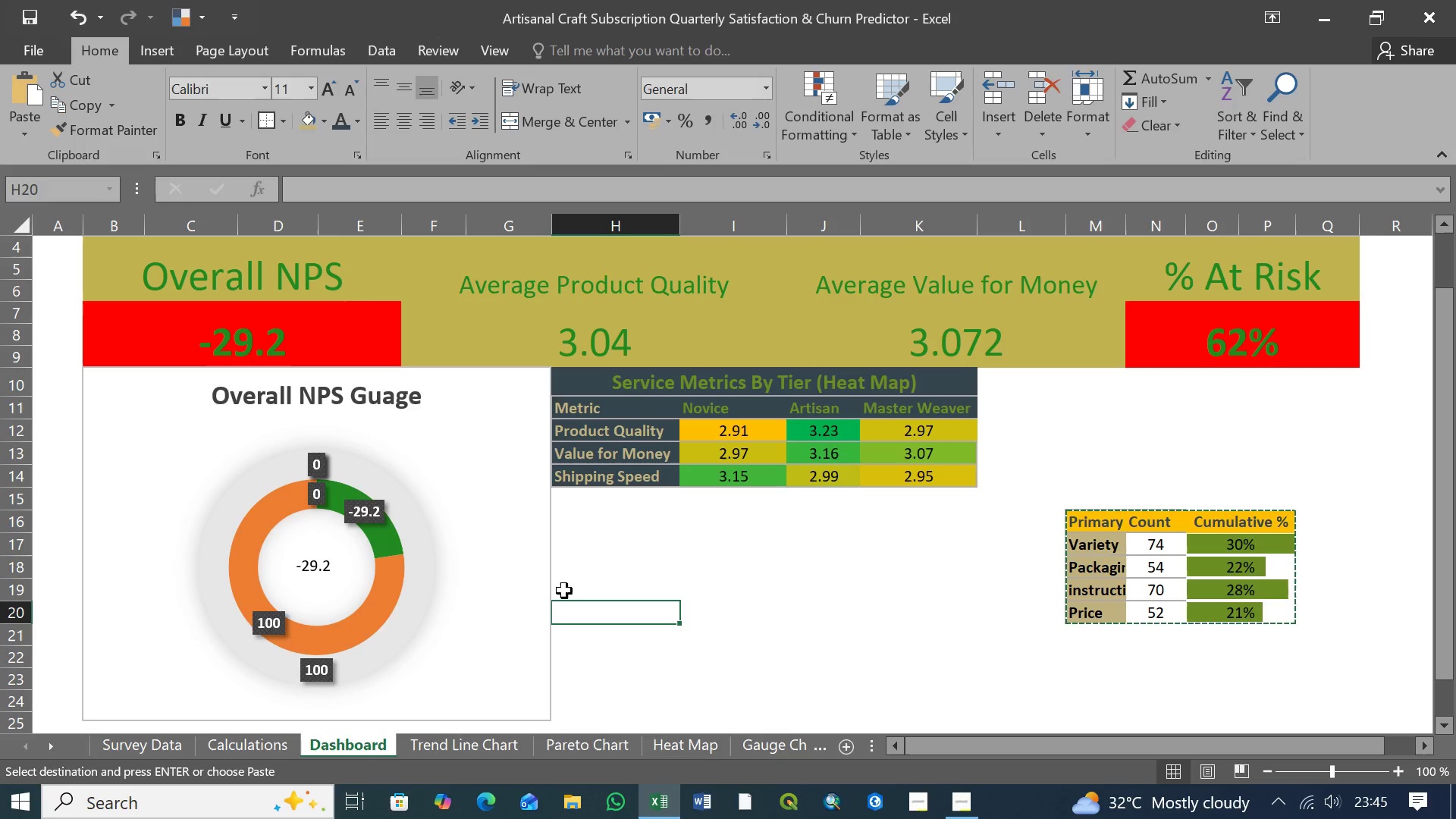 
left_click([564, 591])
 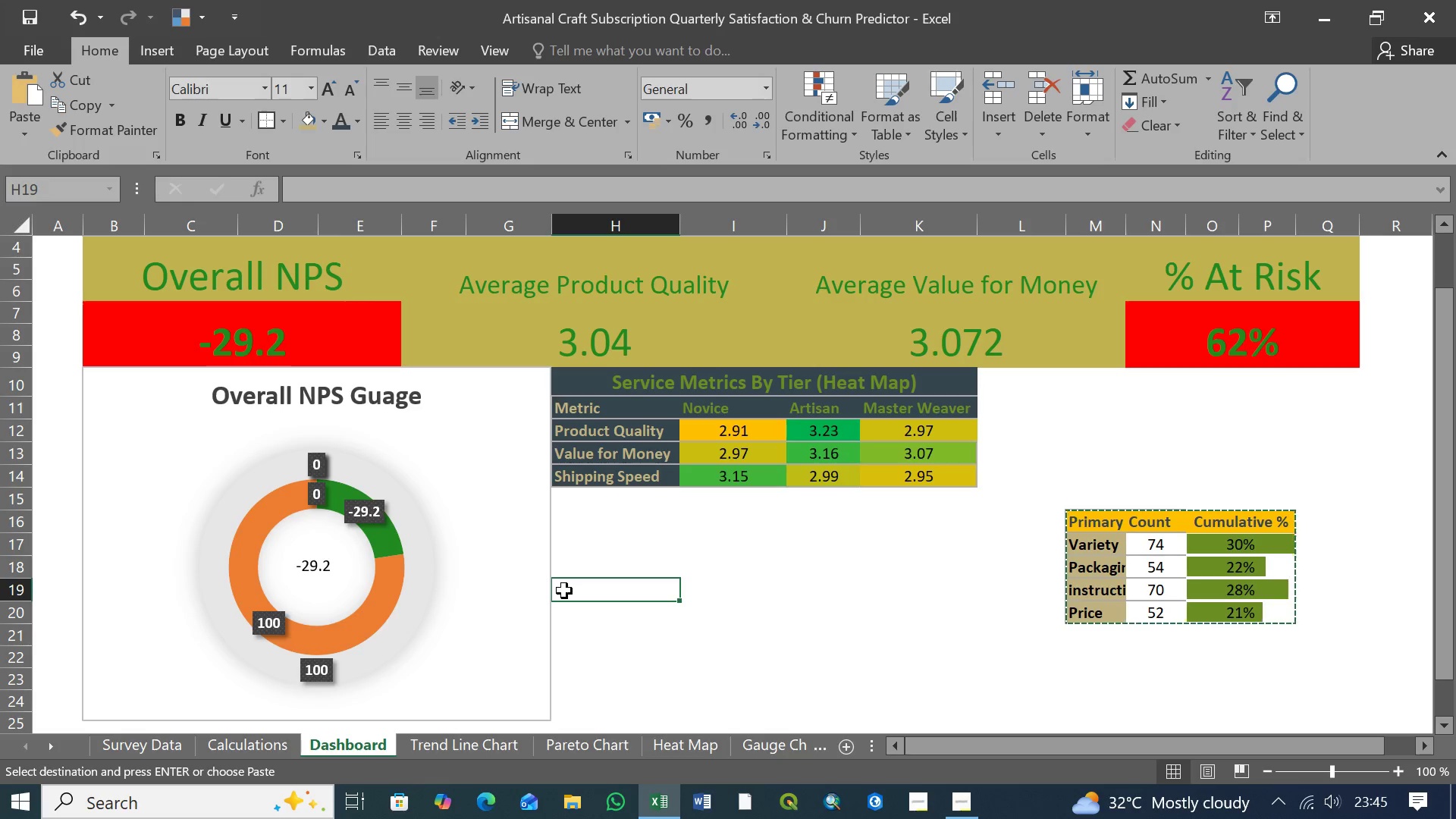 
wait(6.33)
 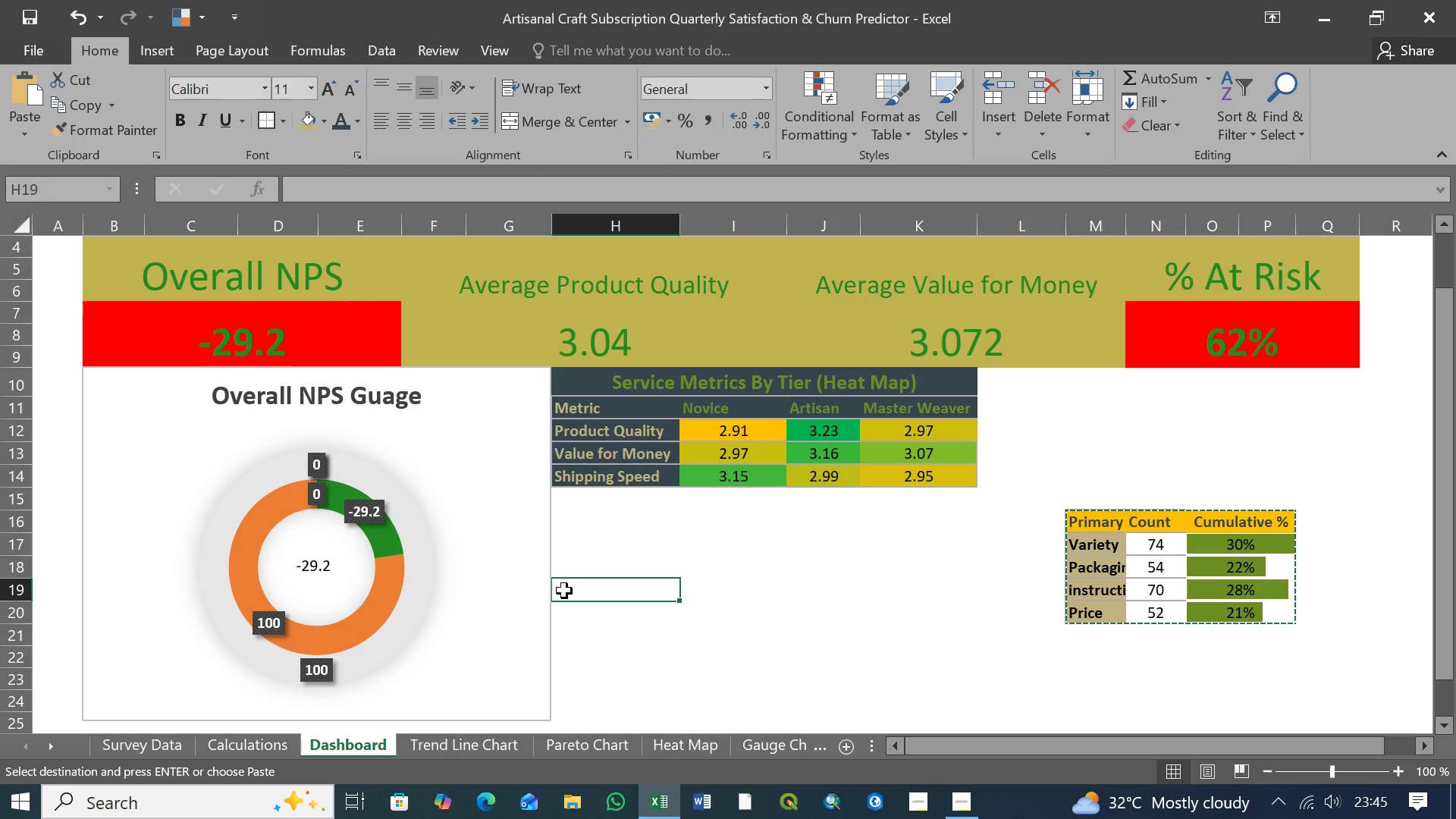 
key(Control+V)
 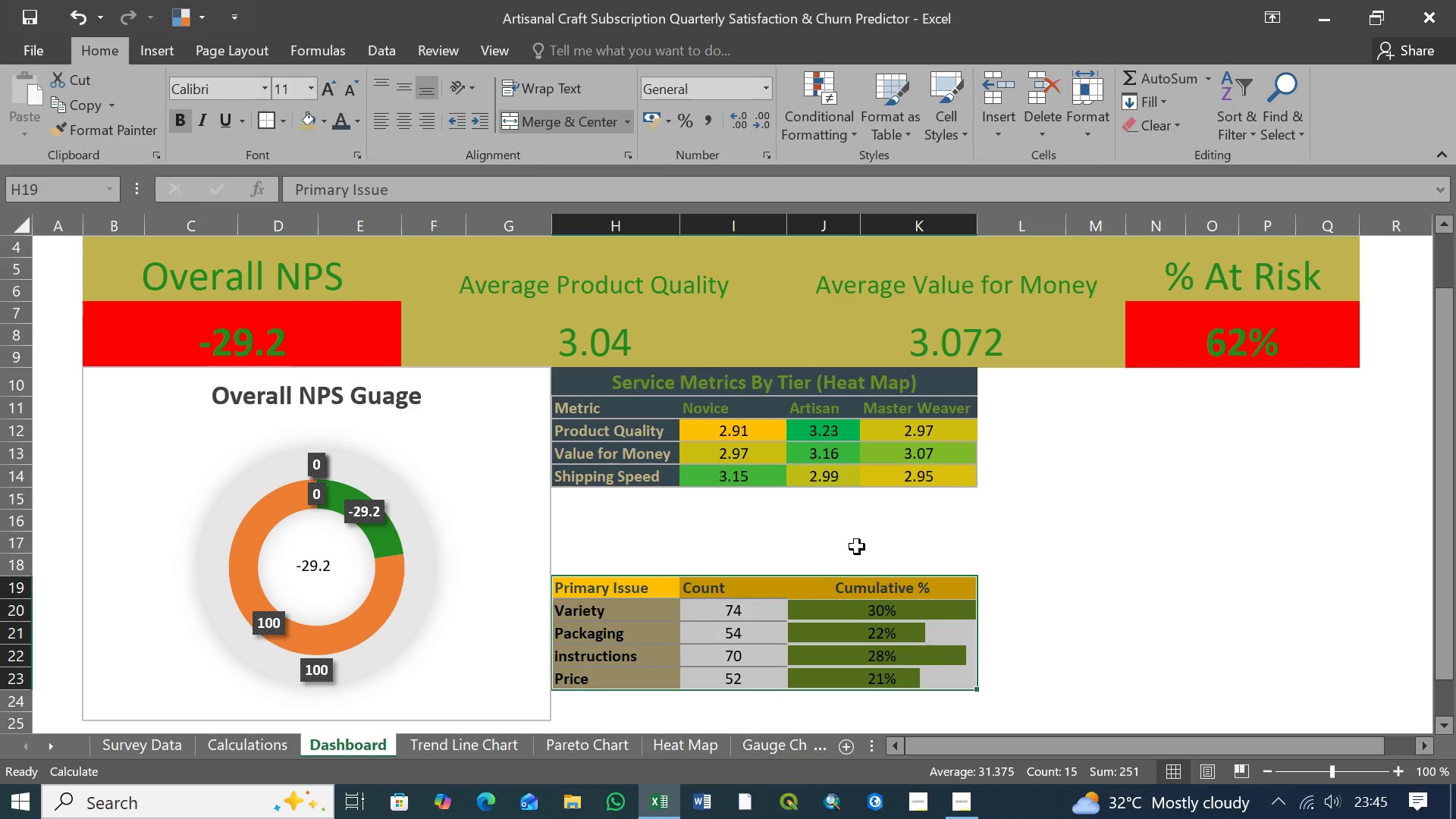 
left_click([896, 549])
 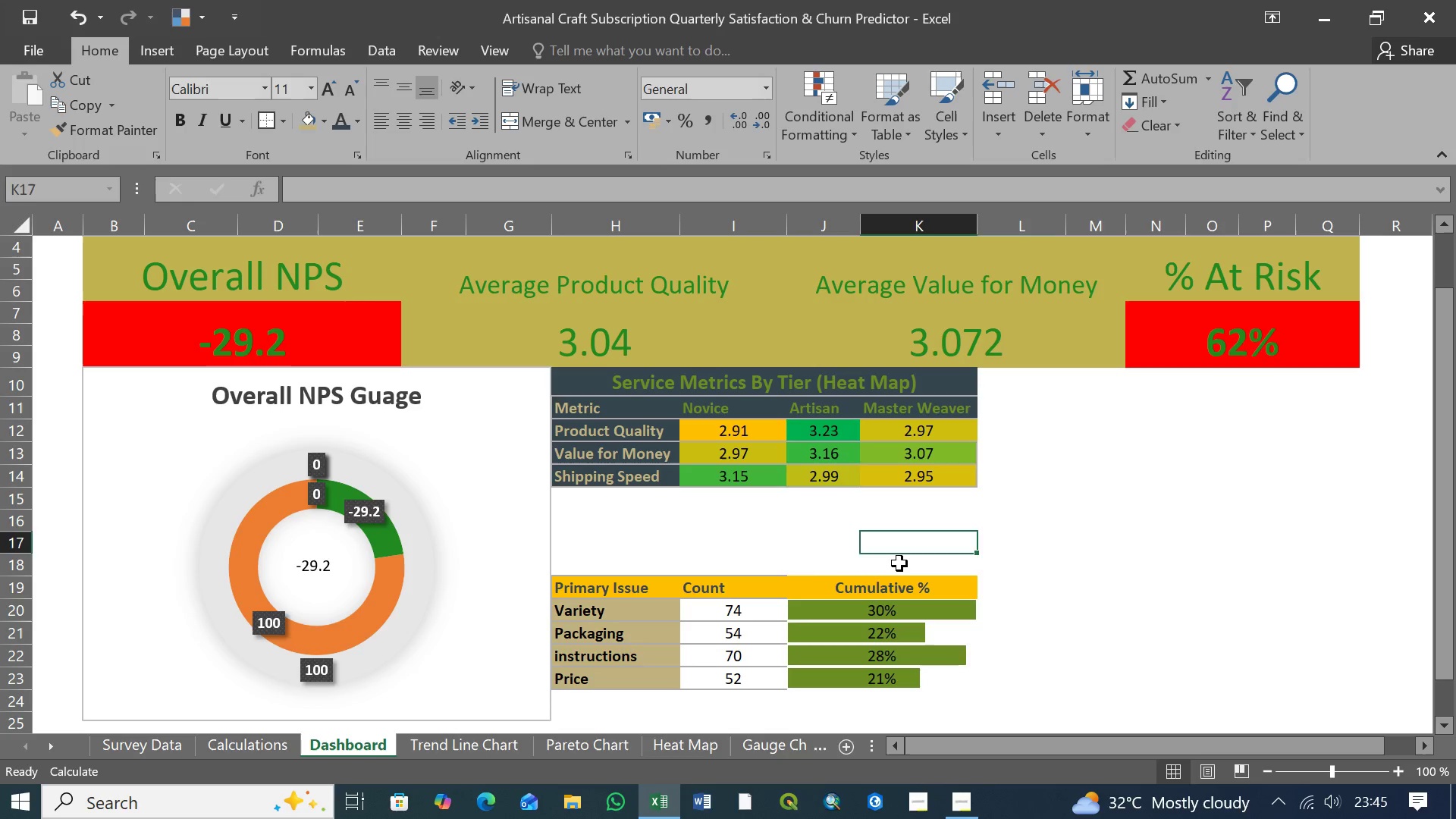 
left_click([899, 563])
 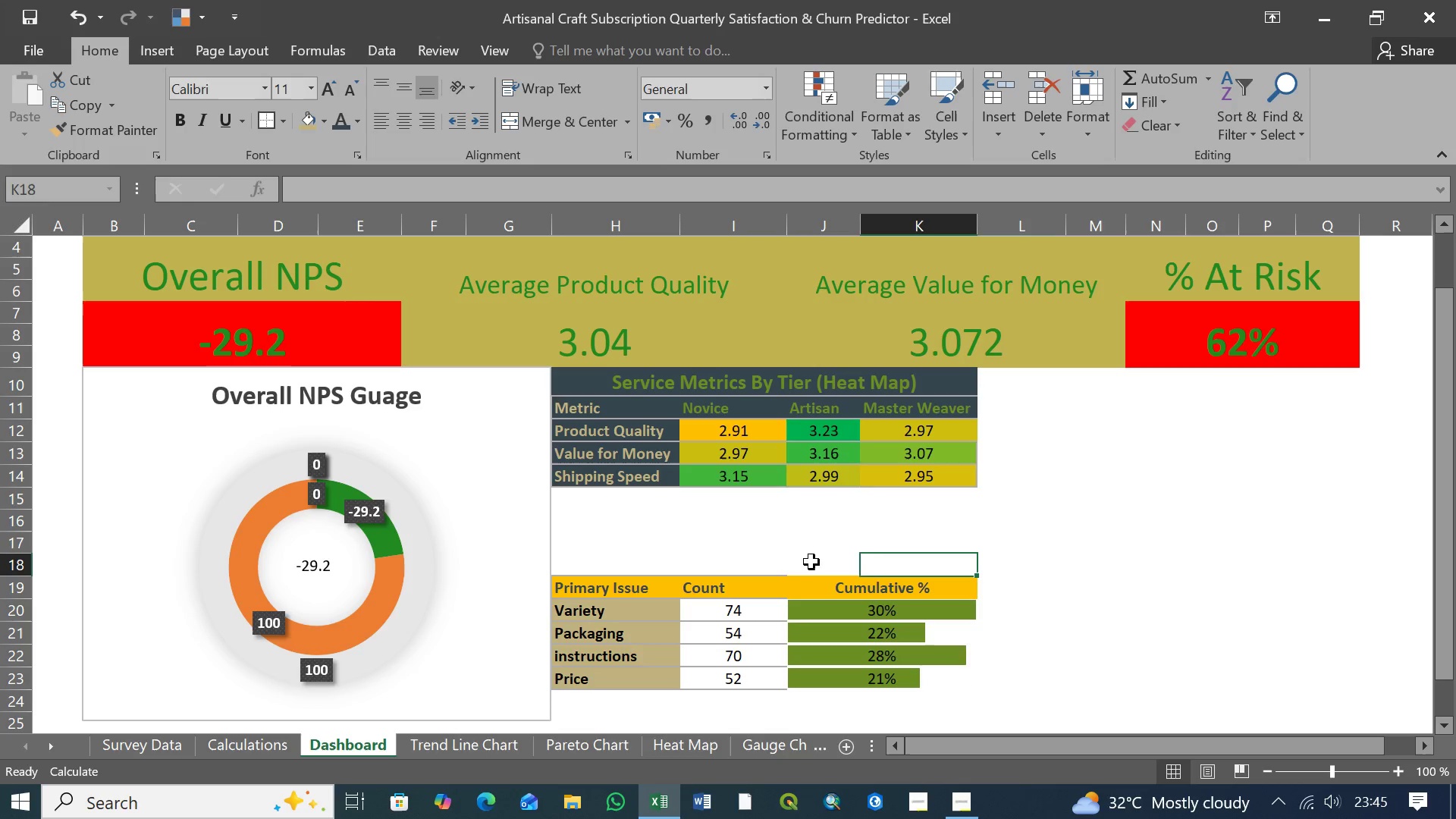 
left_click([827, 560])
 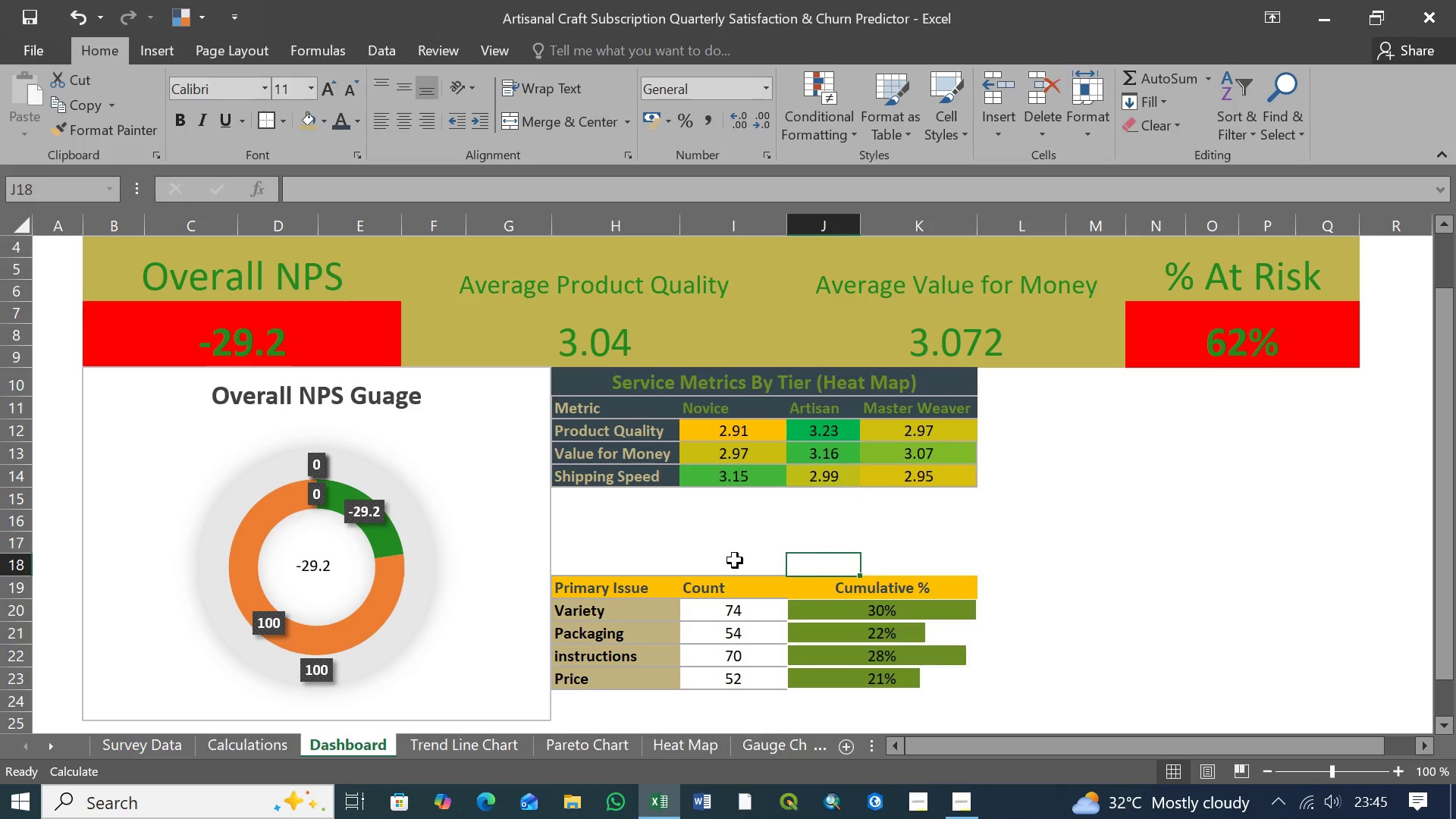 
double_click([735, 560])
 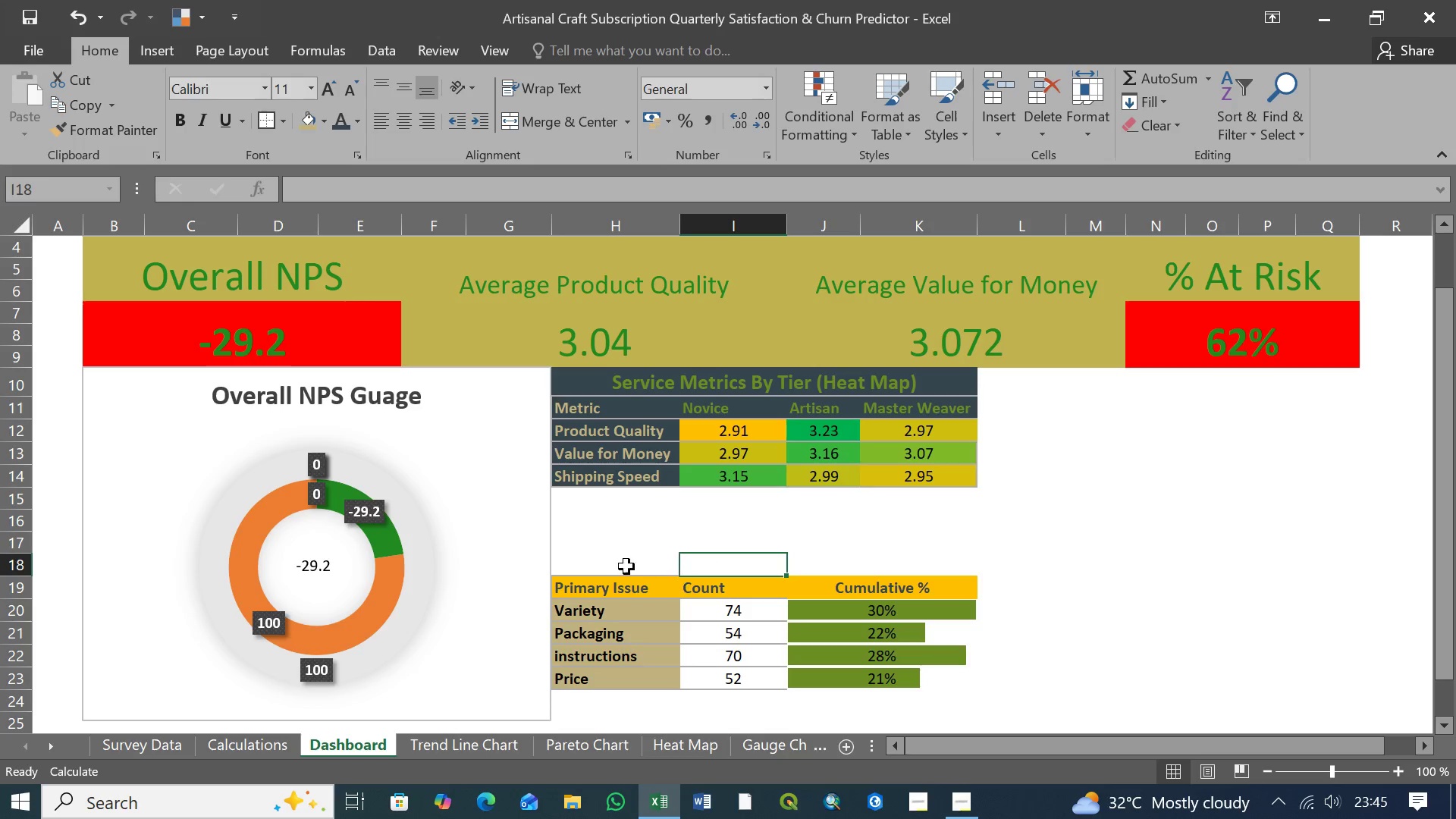 
left_click([625, 566])
 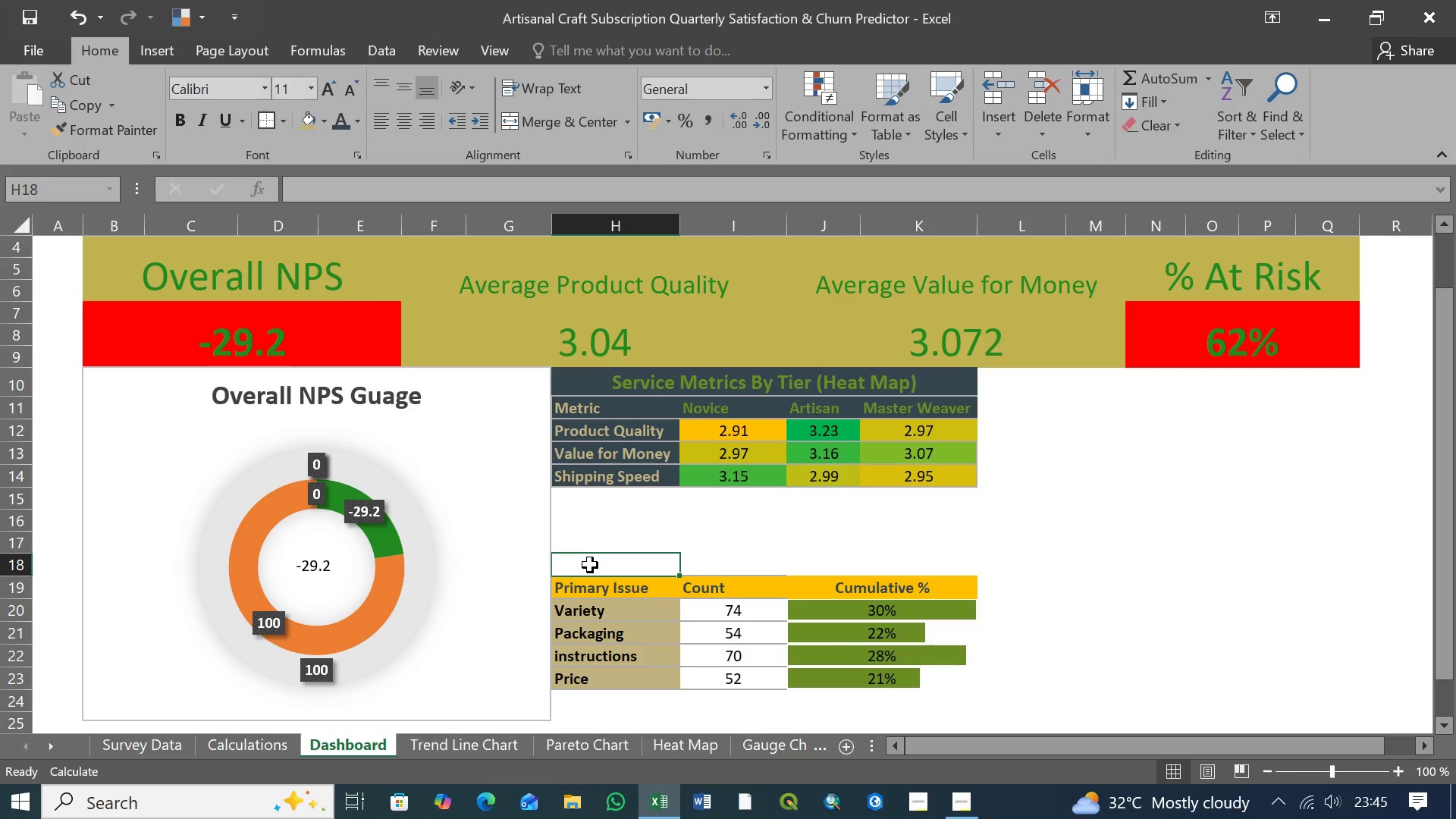 
hold_key(key=ShiftLeft, duration=1.51)
left_click([959, 564])
 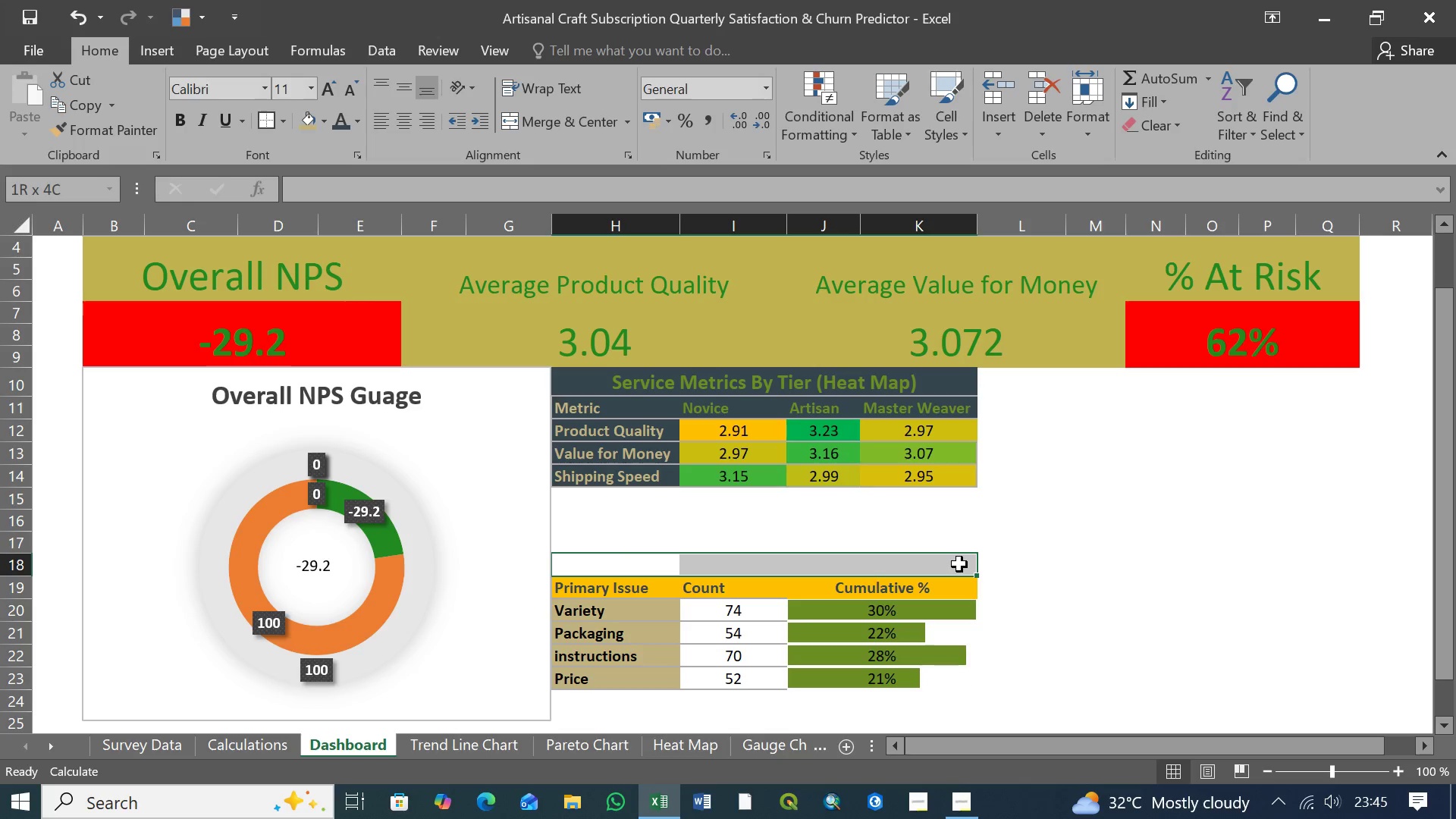 
key(Shift+ShiftLeft)
 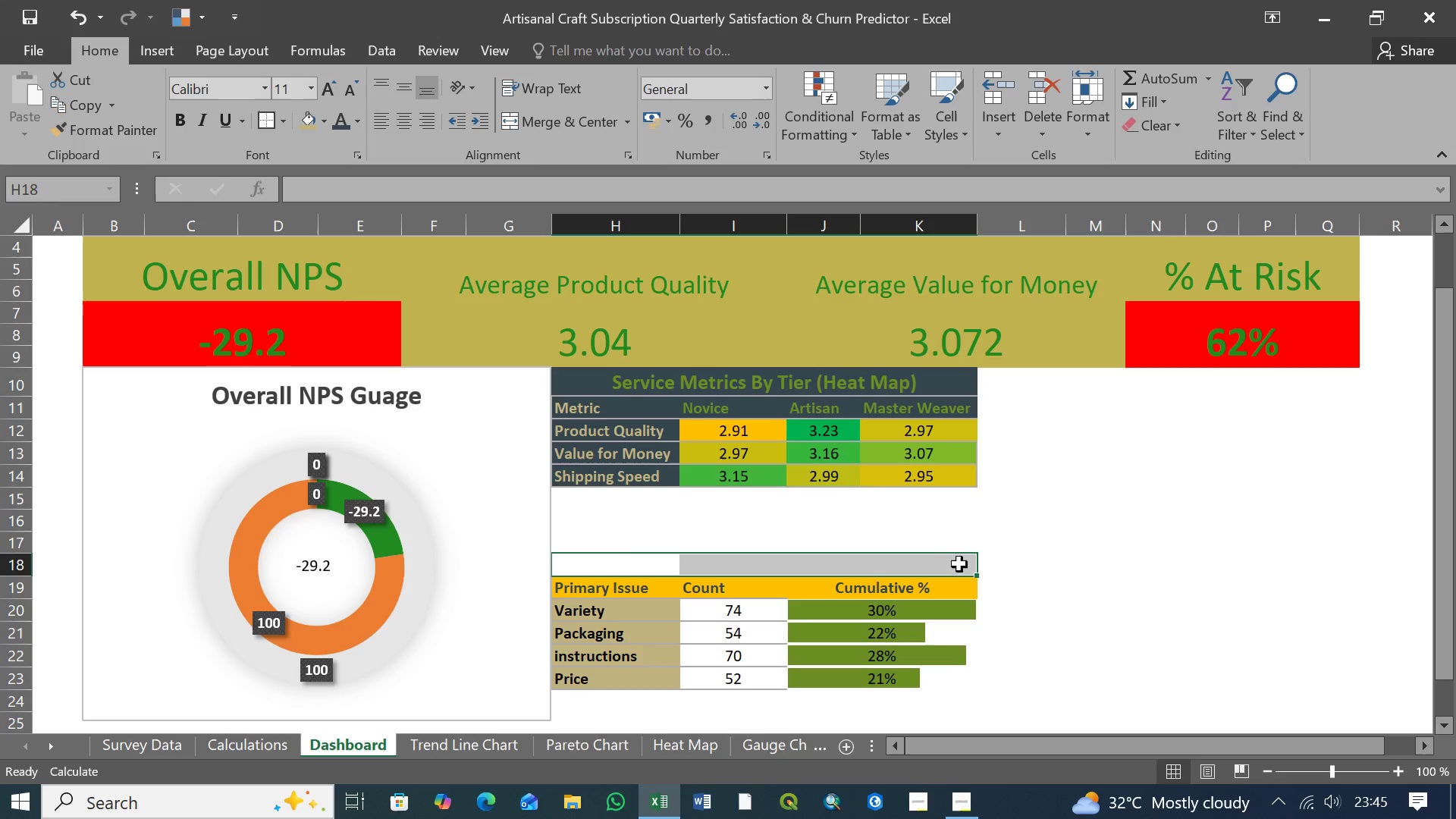 
key(Shift+ShiftLeft)
 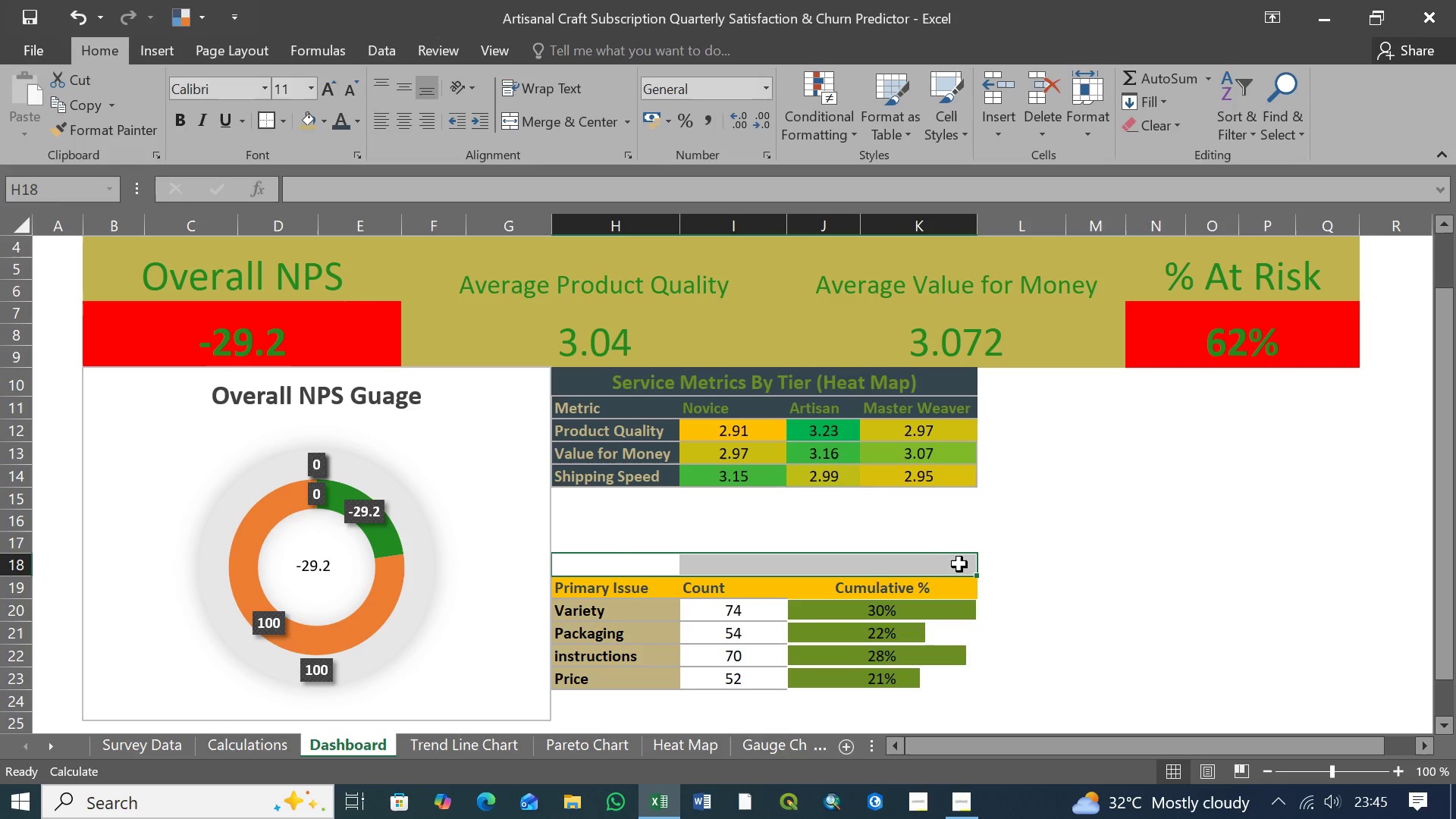 
key(Shift+ShiftLeft)
 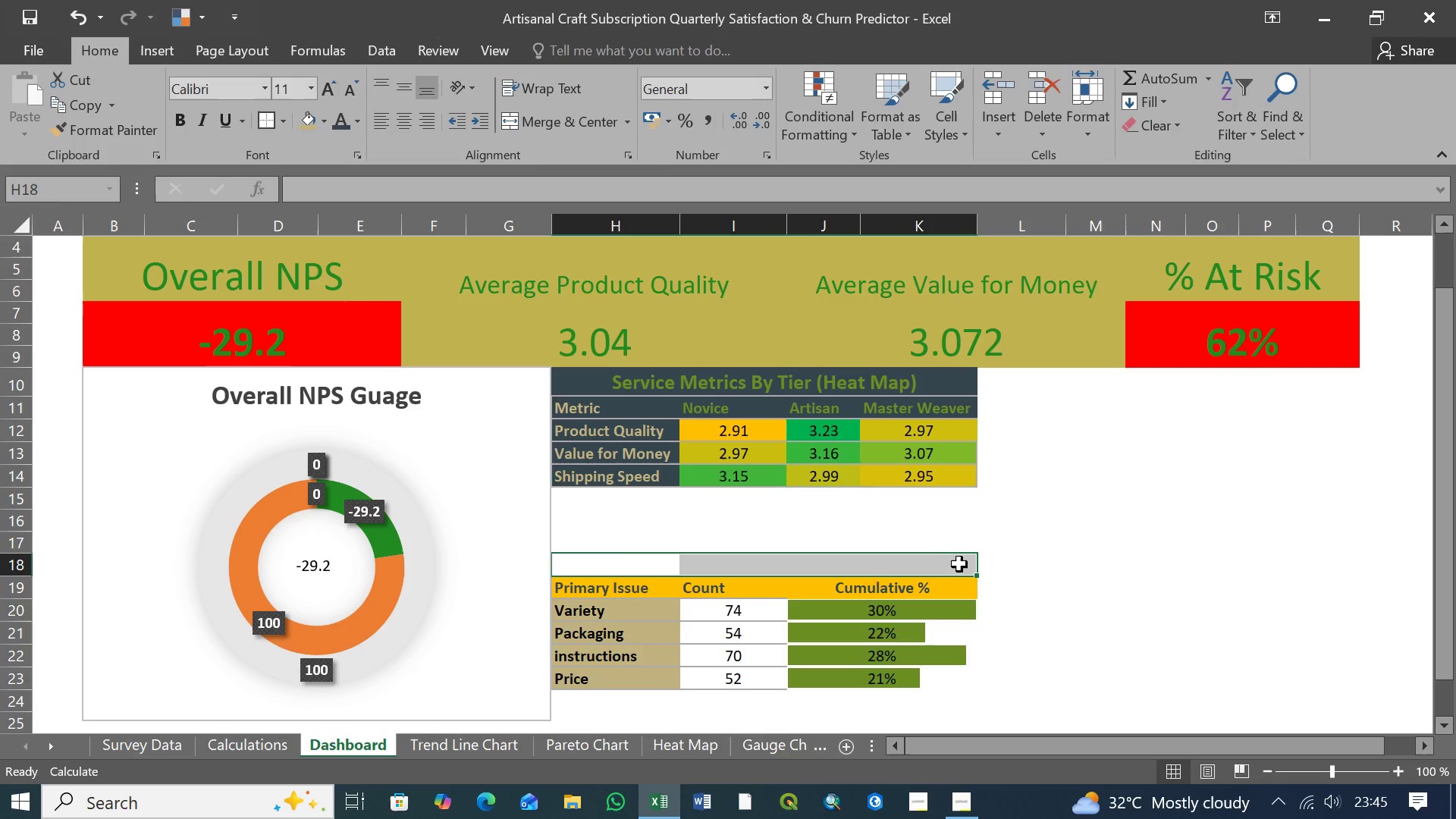 
key(Shift+ShiftLeft)
 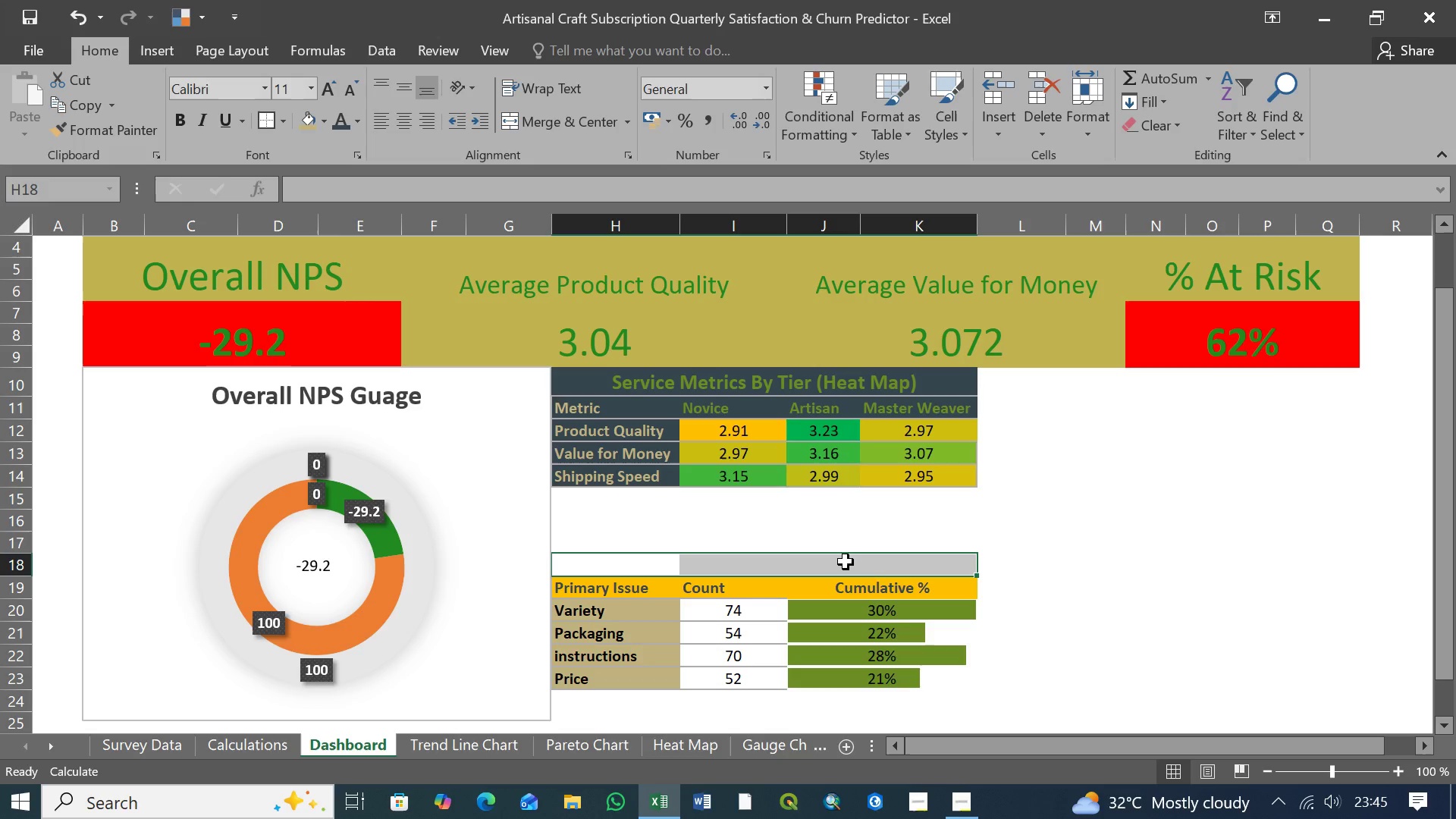 
wait(9.17)
 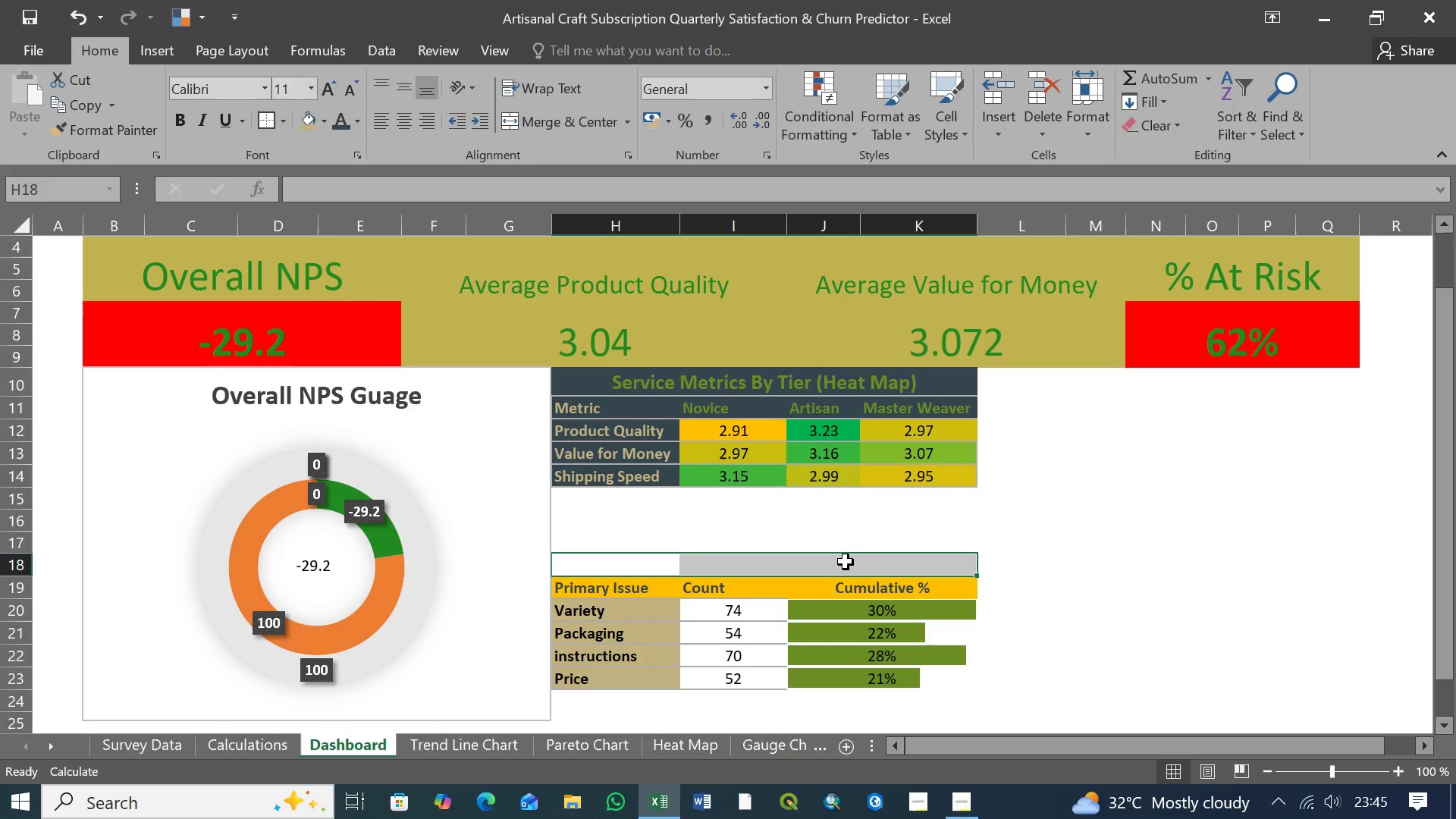 
left_click([572, 122])
 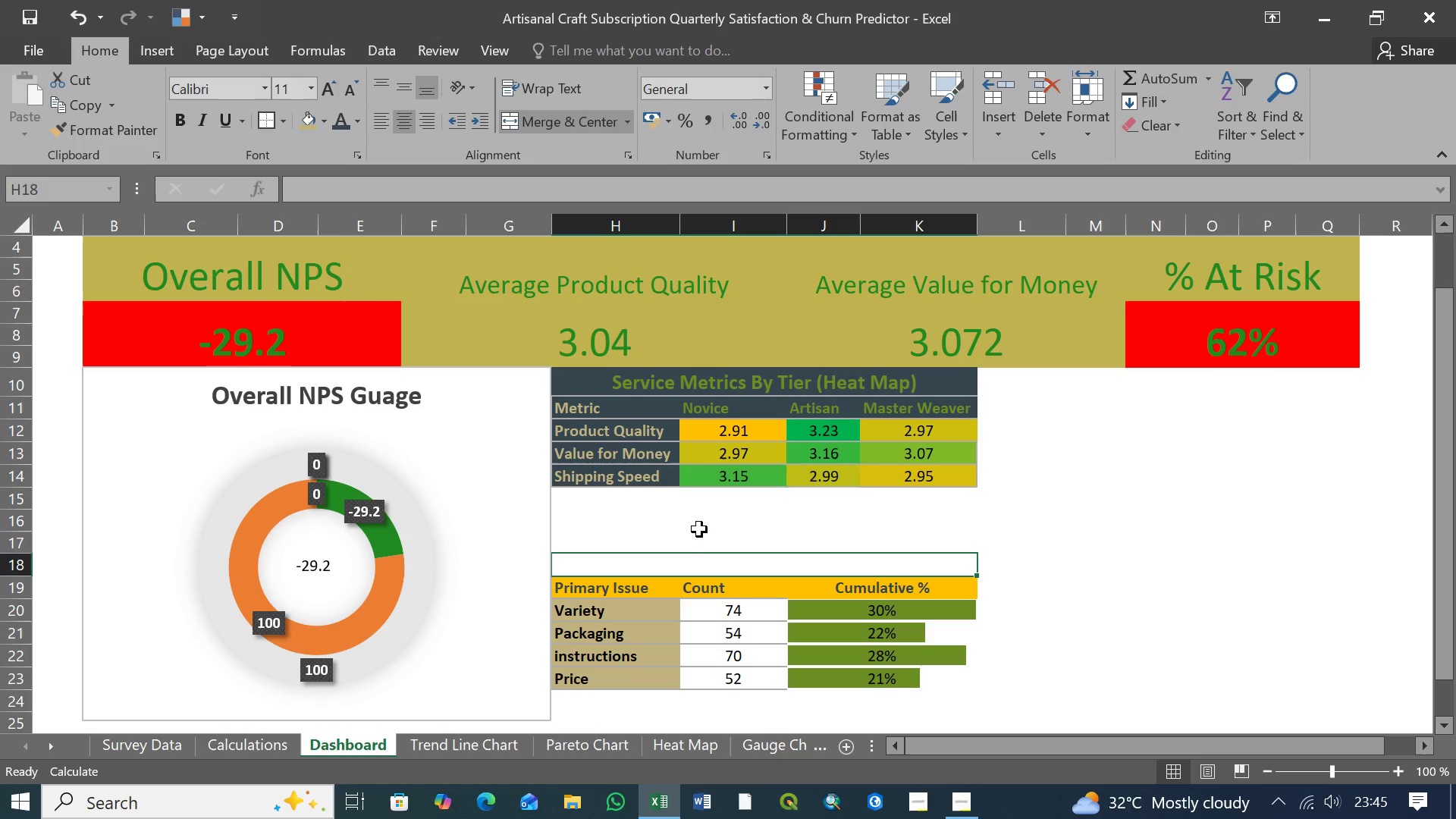 
left_click([701, 533])
 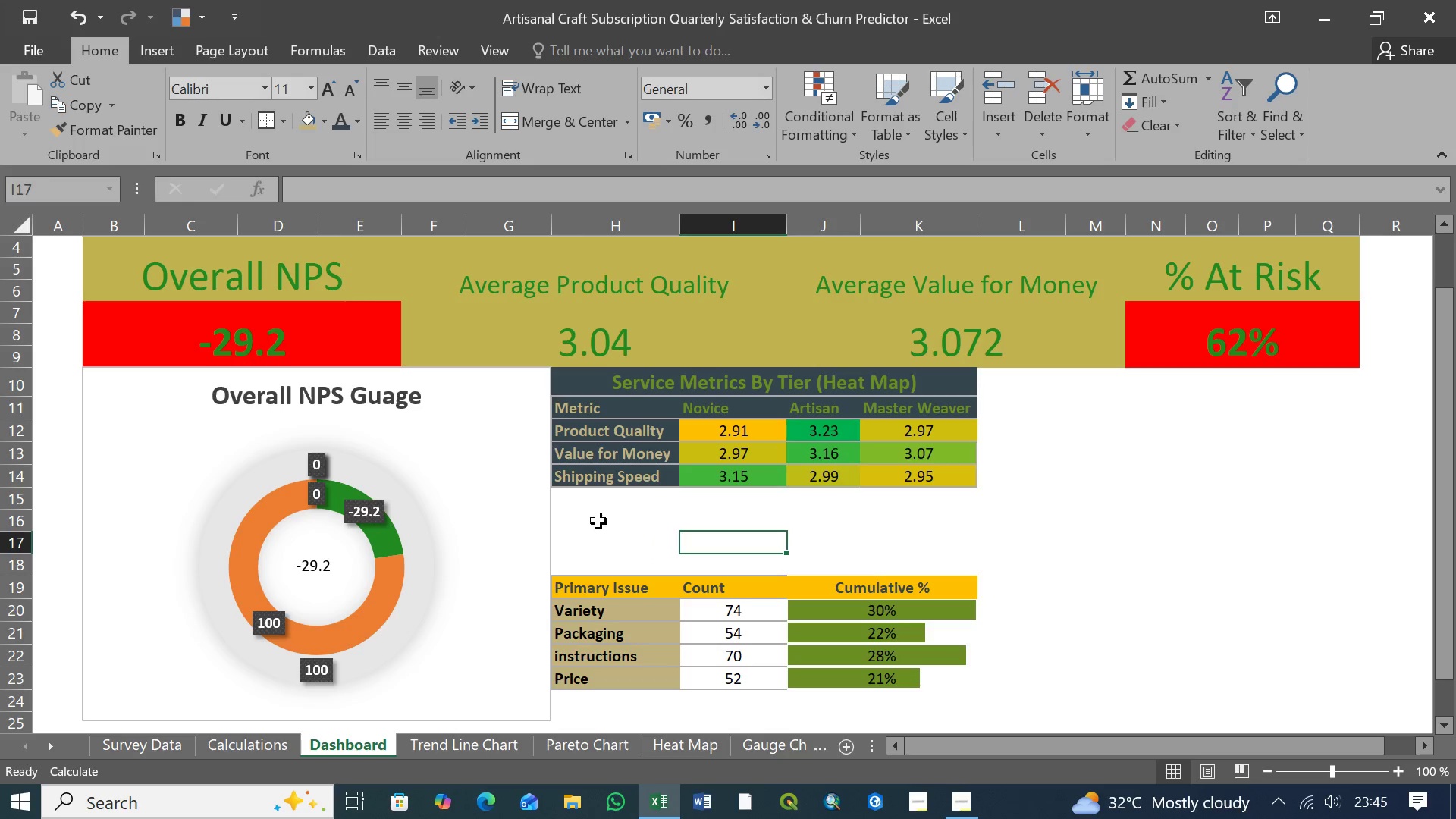 
left_click([598, 521])
 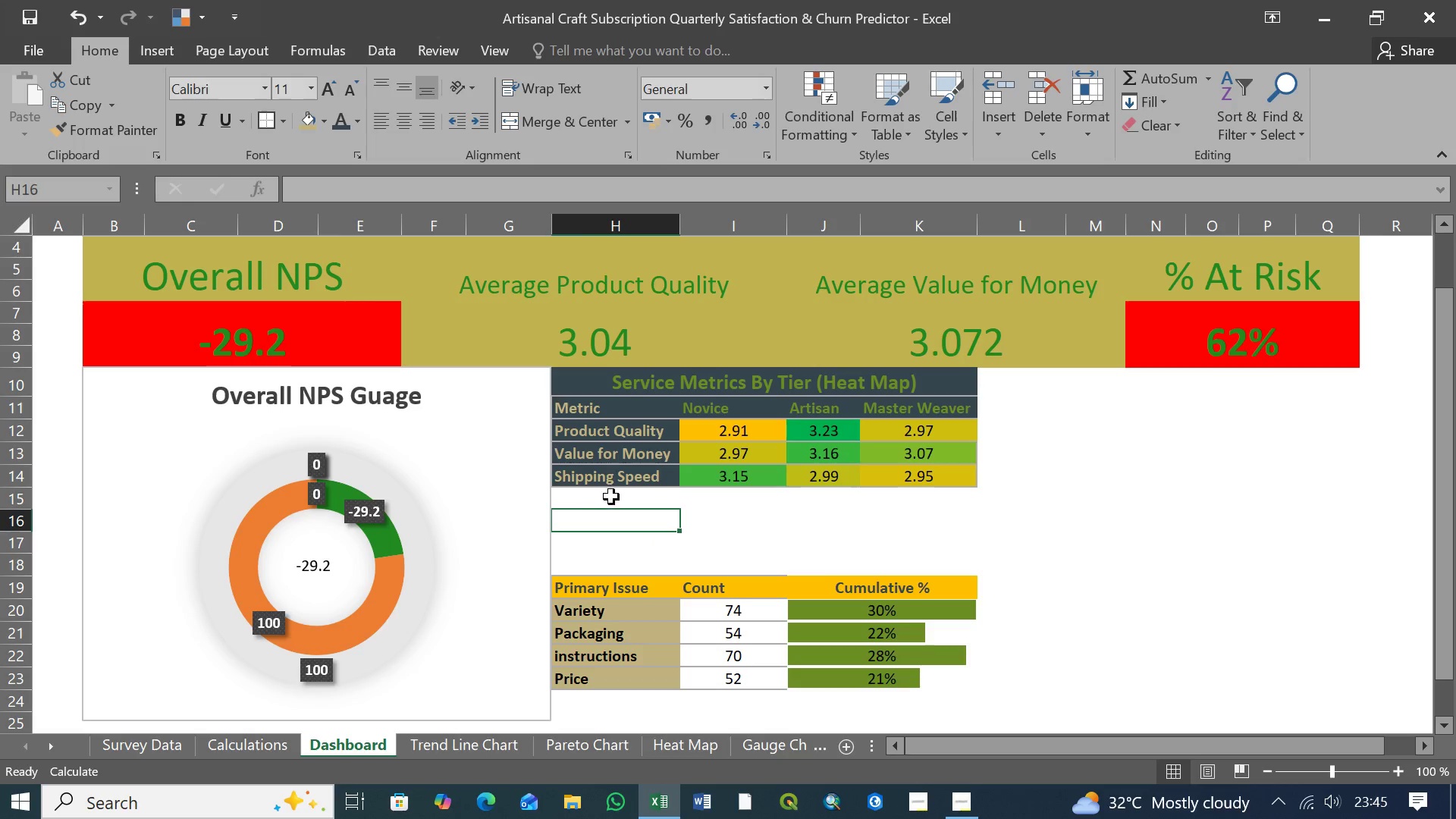 
left_click([612, 497])
 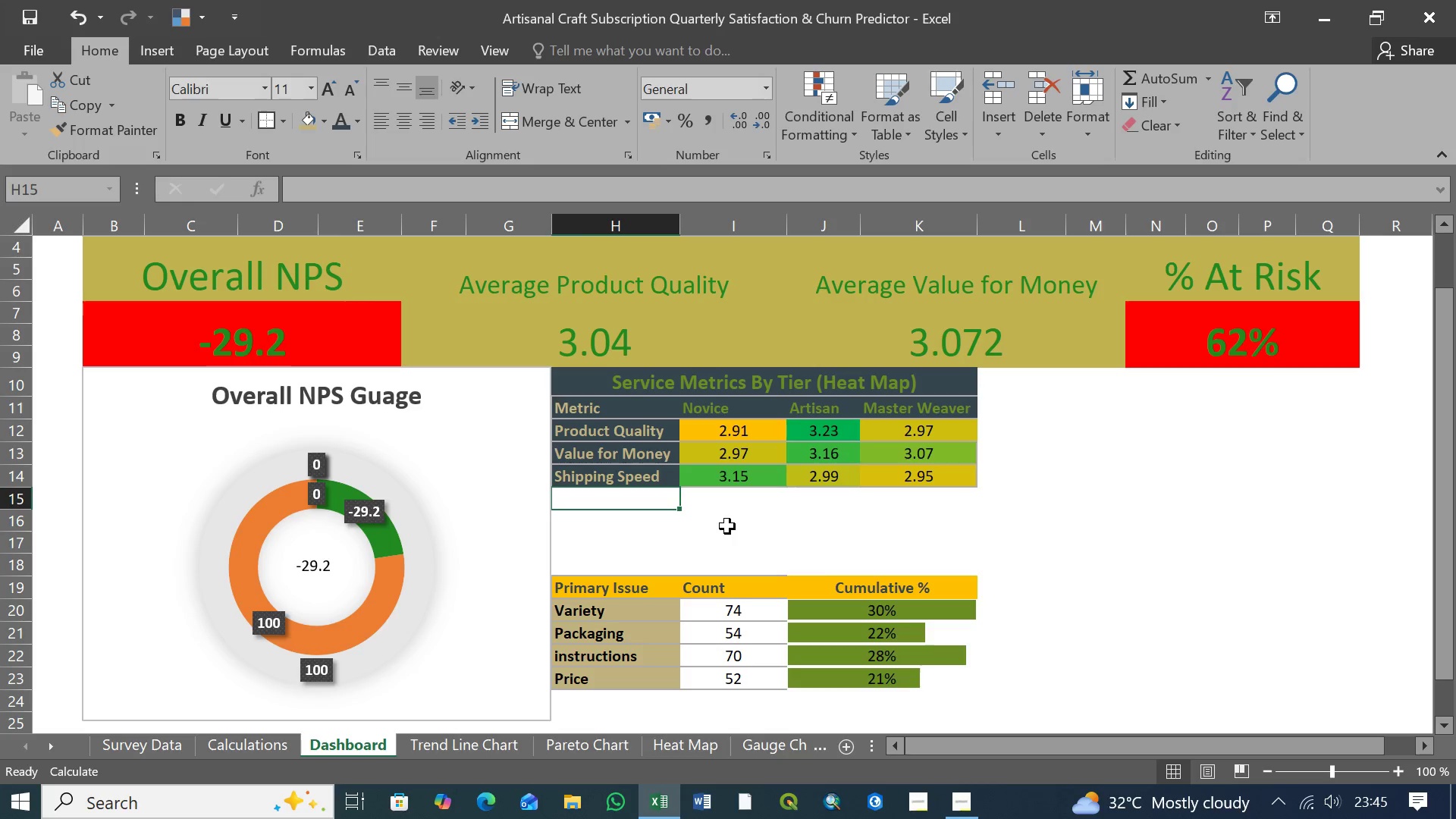 
left_click([728, 526])
 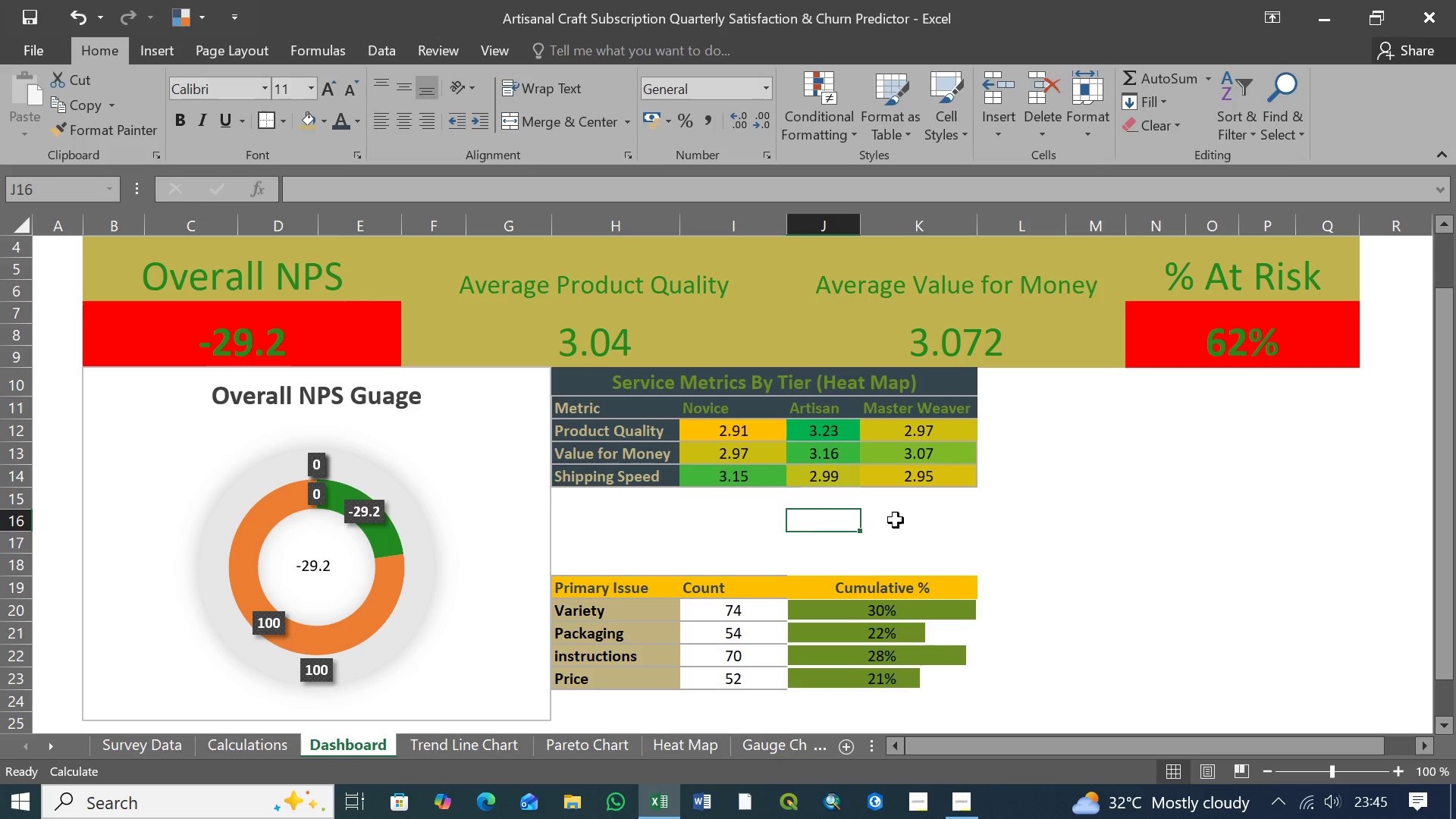 
double_click([939, 519])
 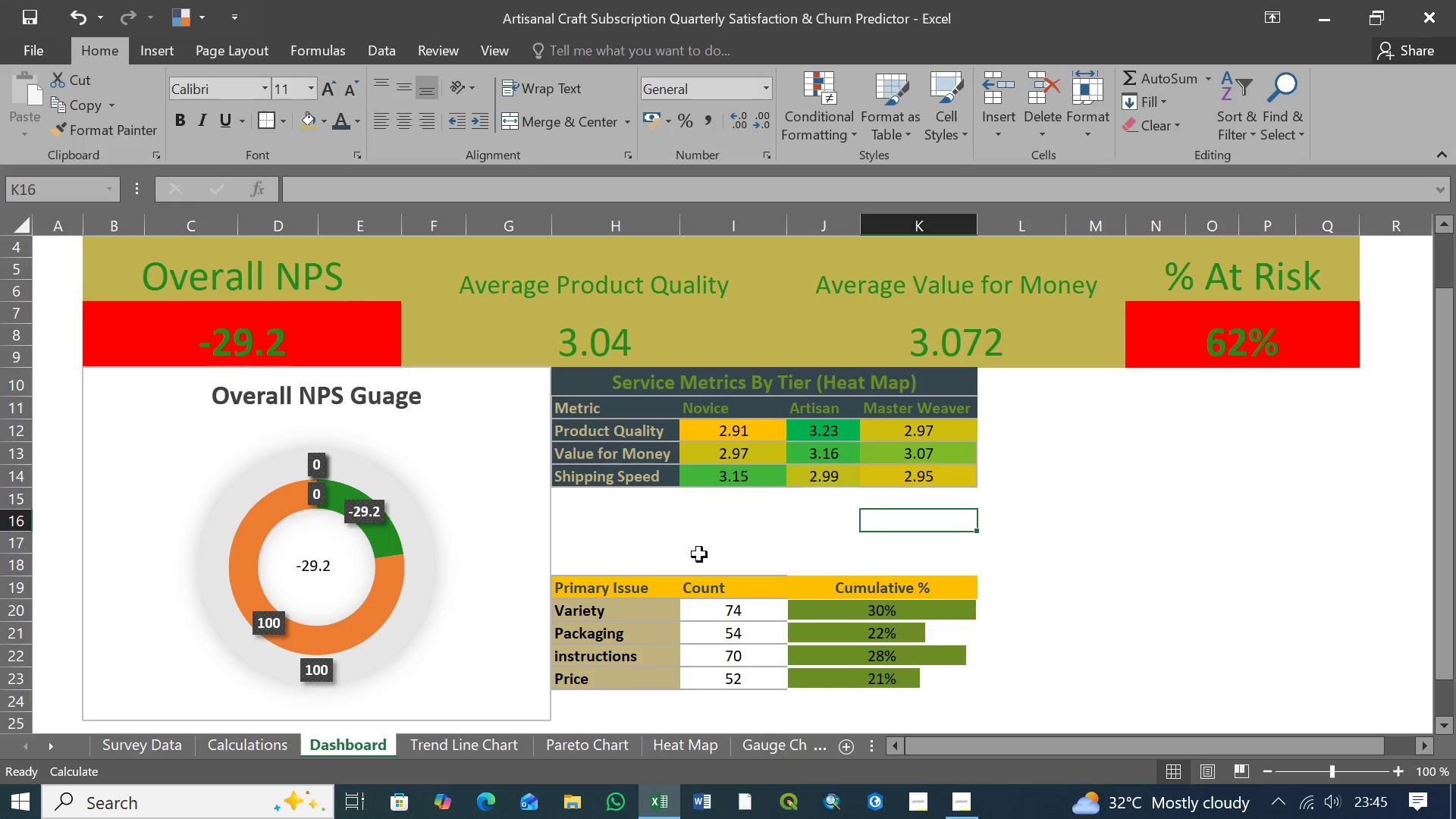 
left_click([628, 557])
 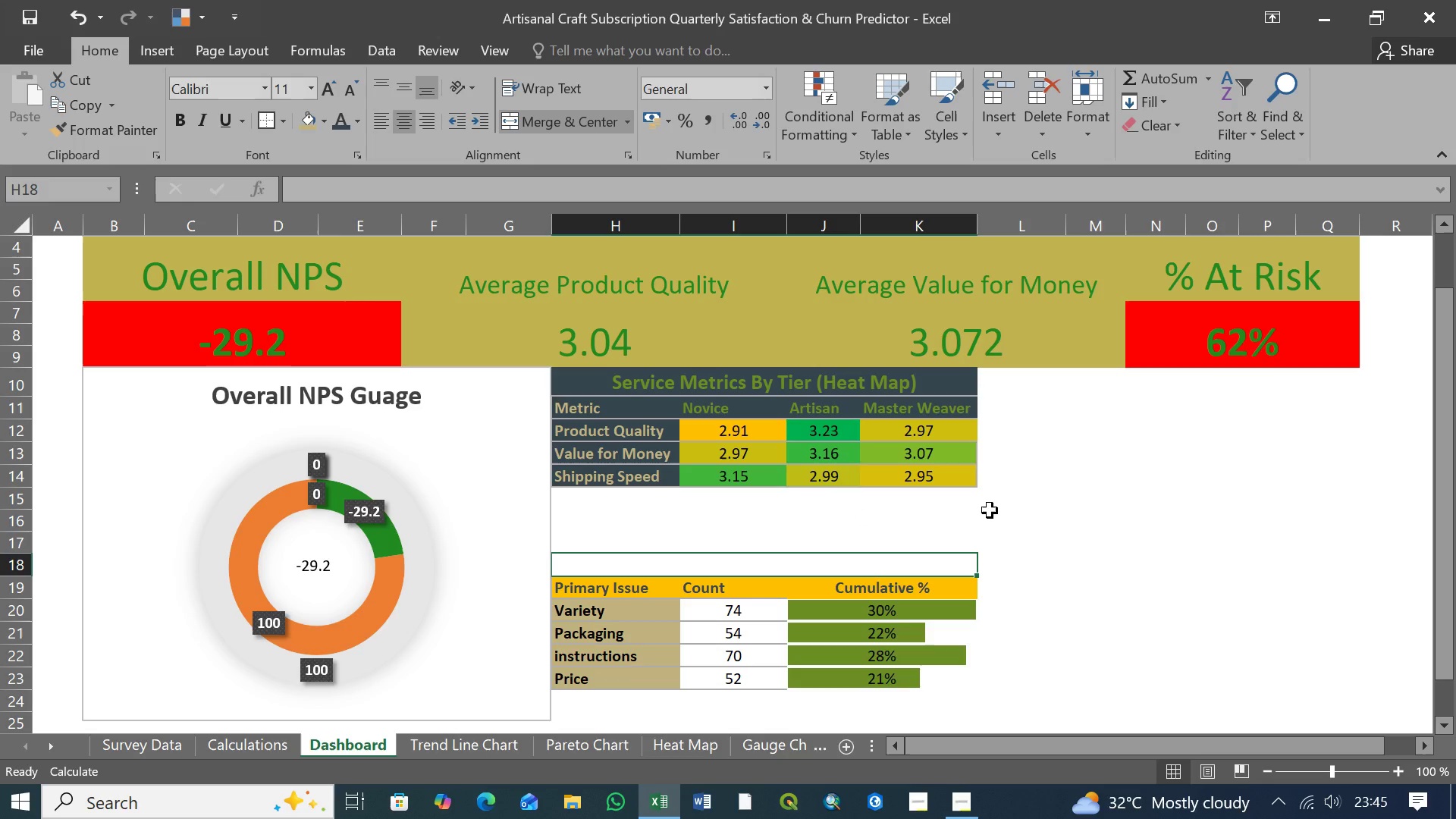 
wait(13.51)
 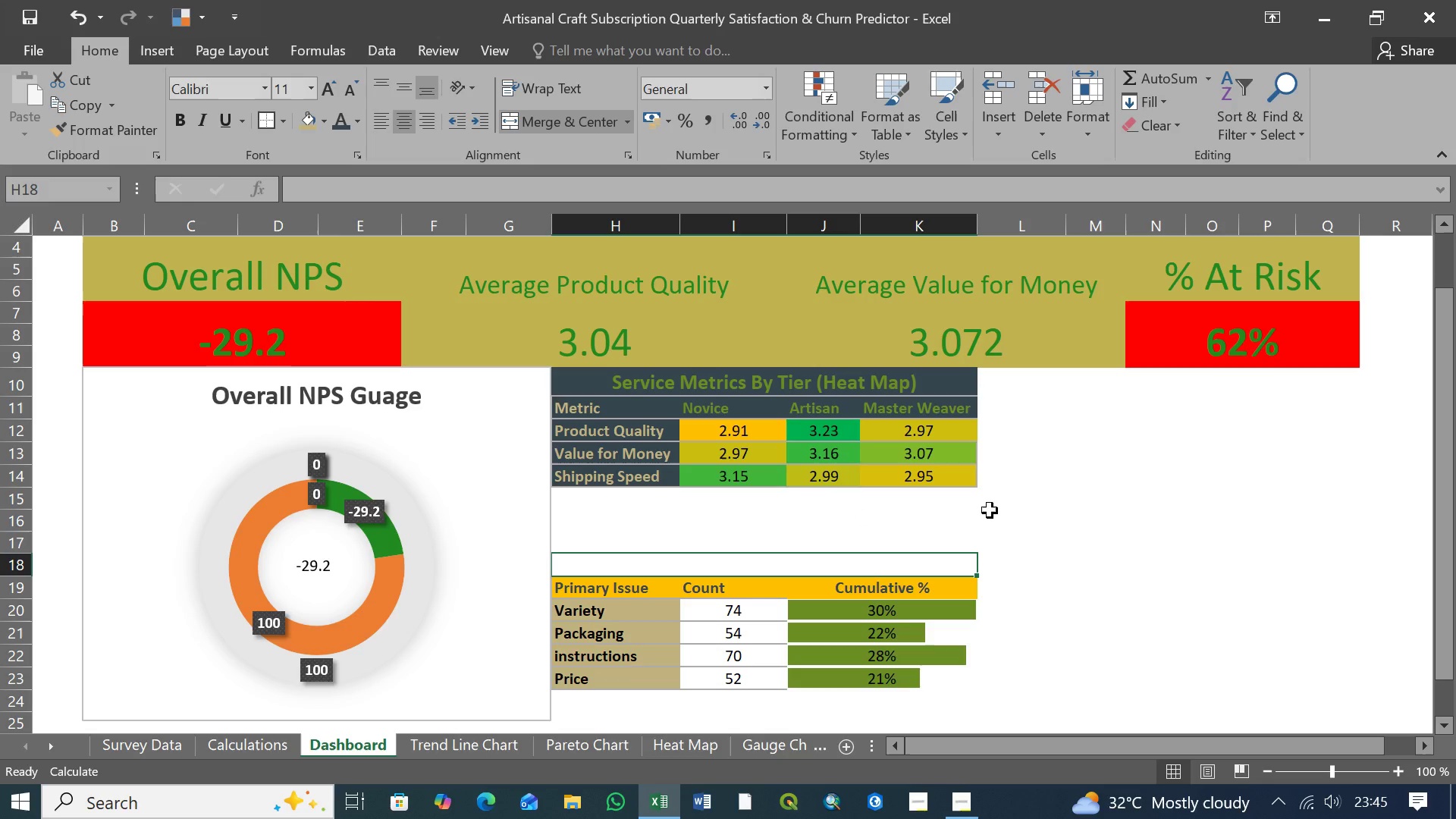 
left_click([959, 814])